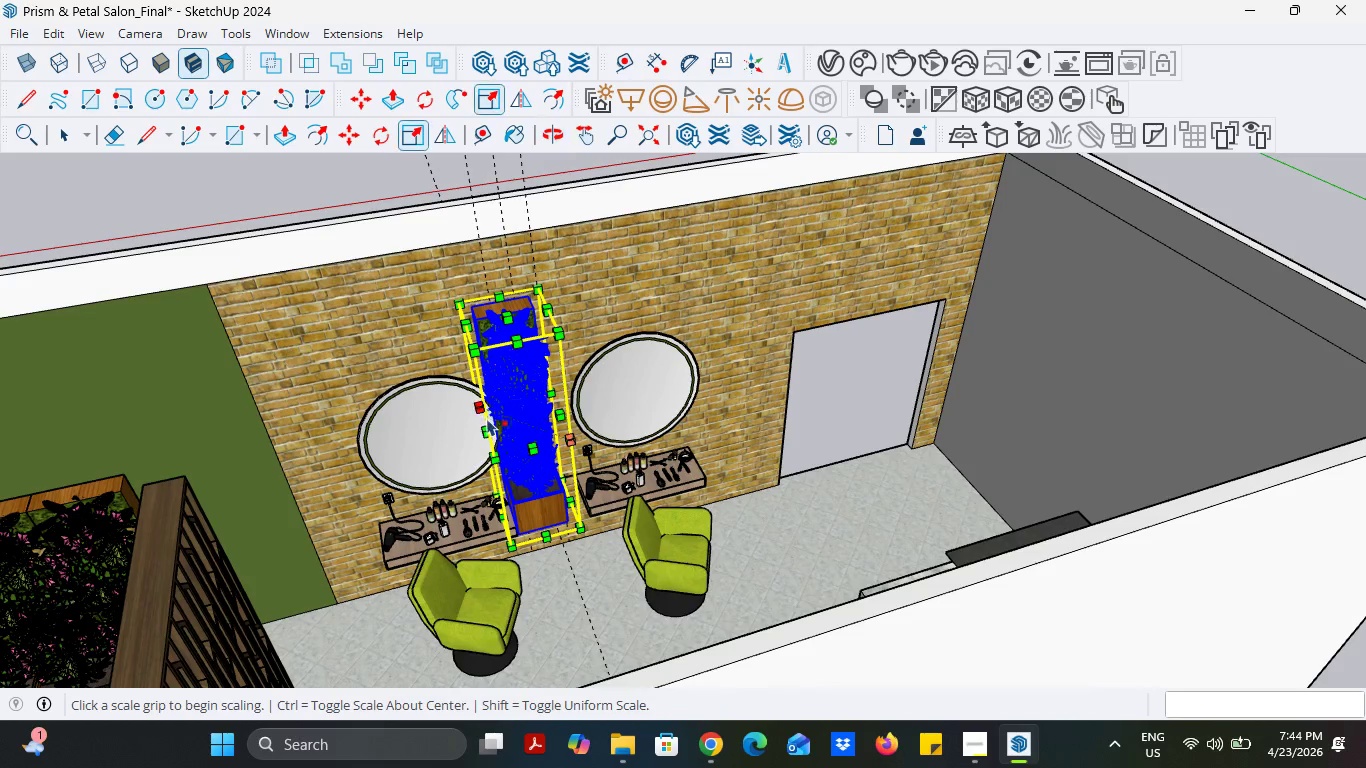 
left_click([487, 430])
 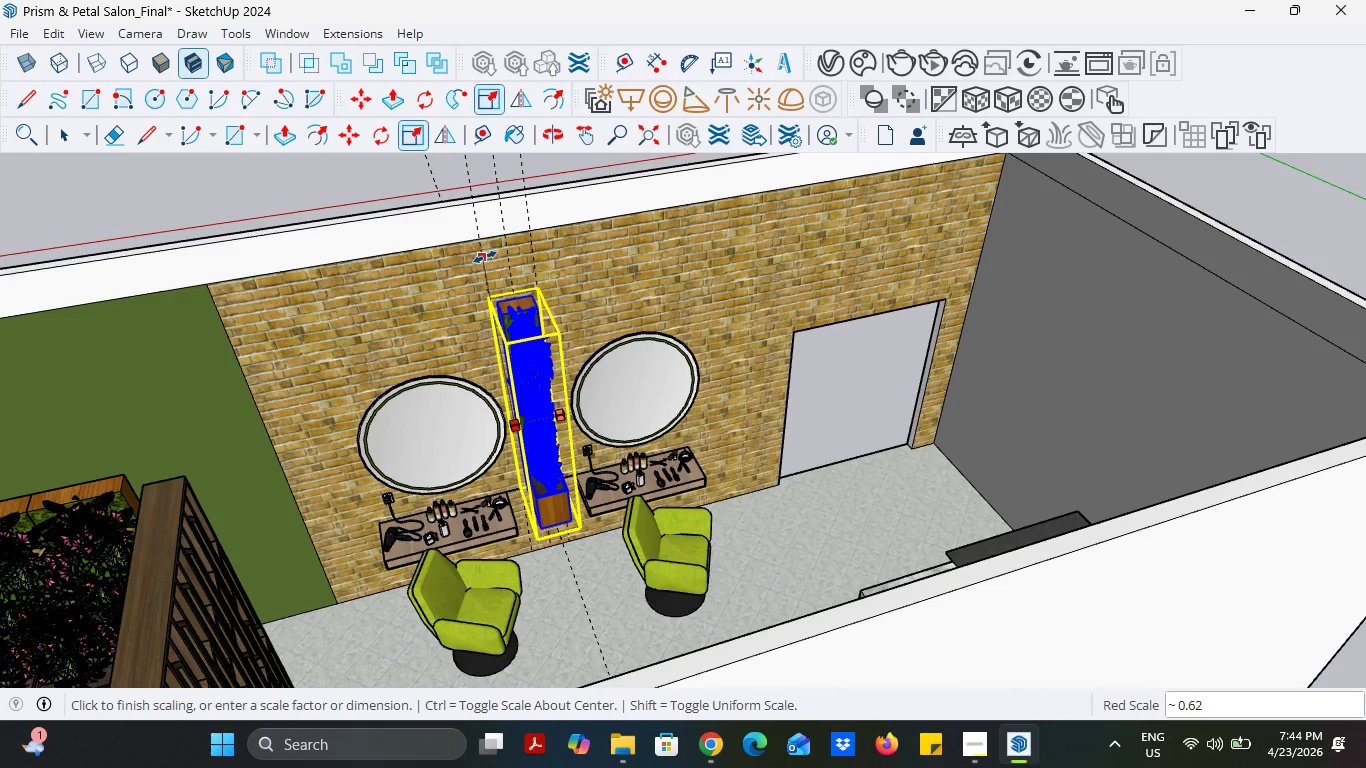 
left_click([485, 257])
 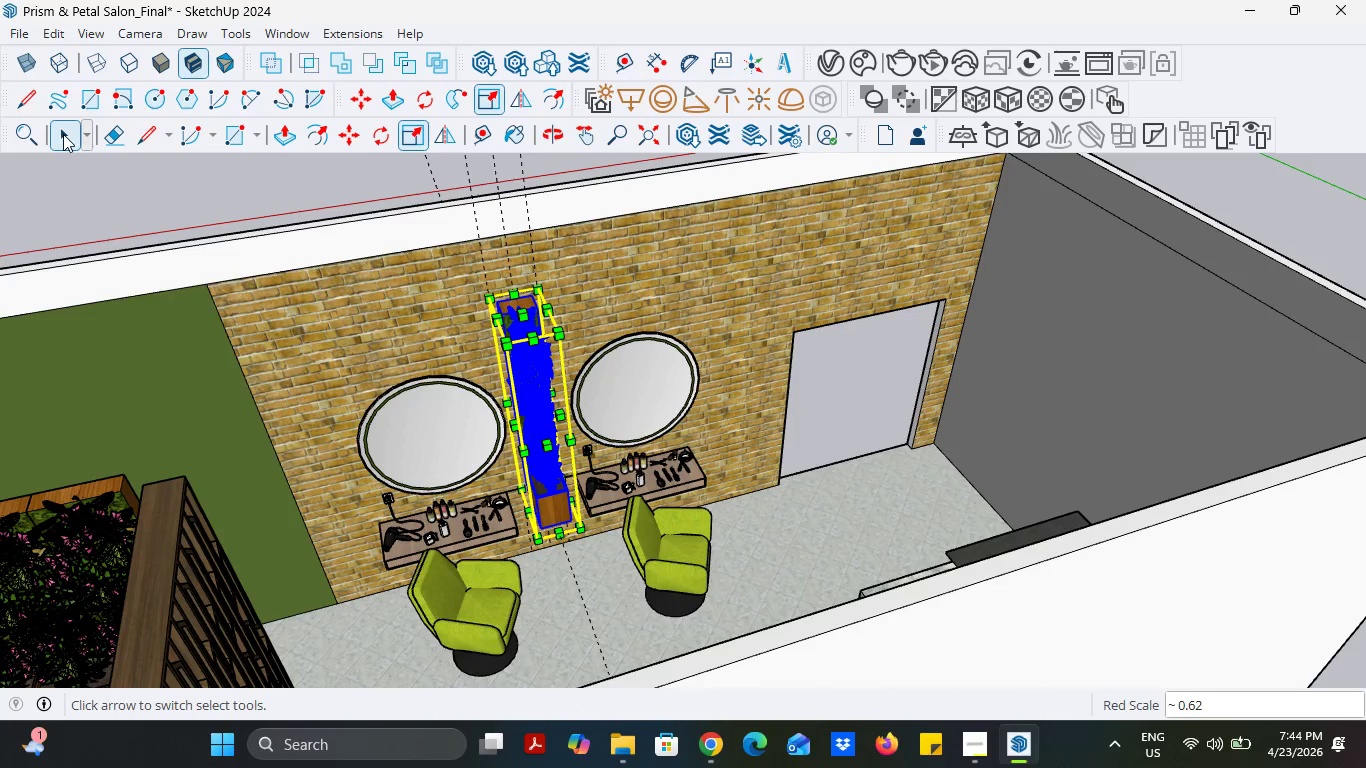 
double_click([109, 193])
 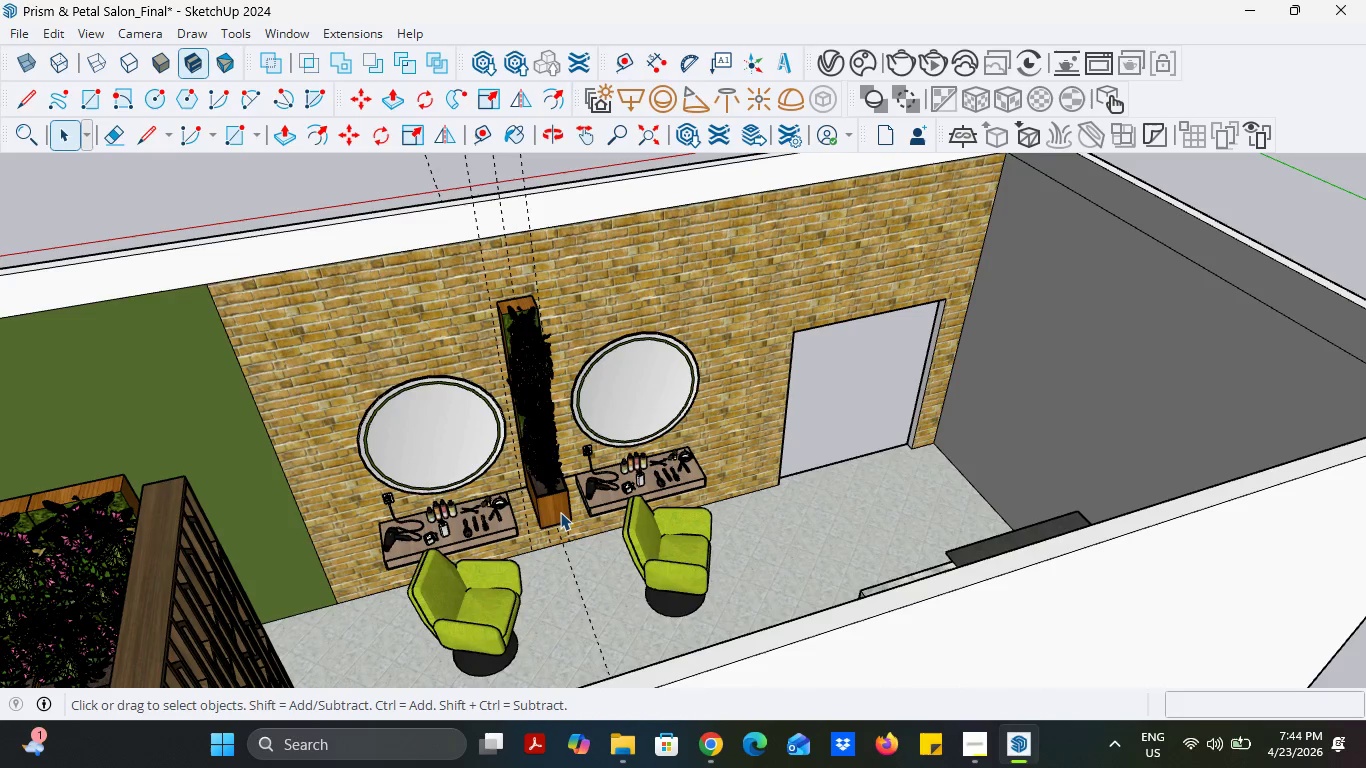 
scroll: coordinate [561, 518], scroll_direction: up, amount: 5.0
 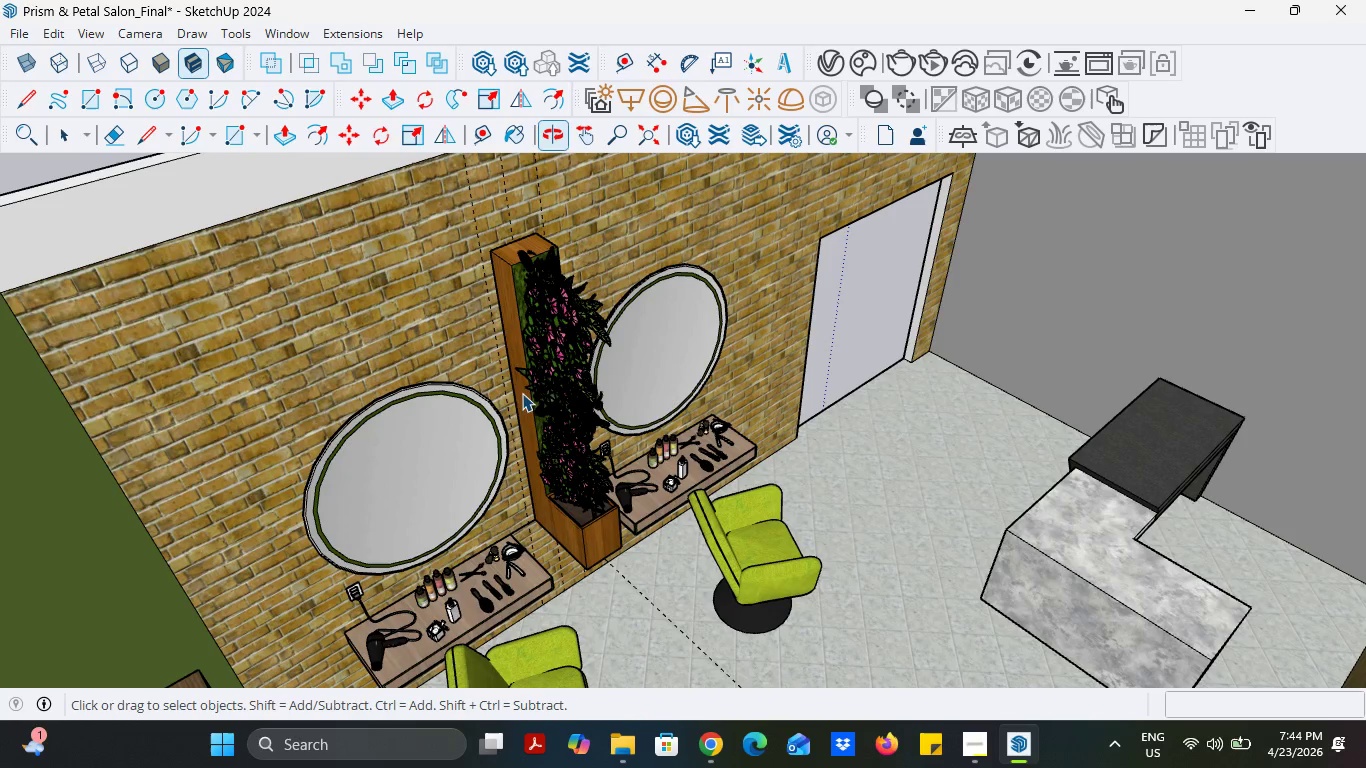 
left_click([529, 385])
 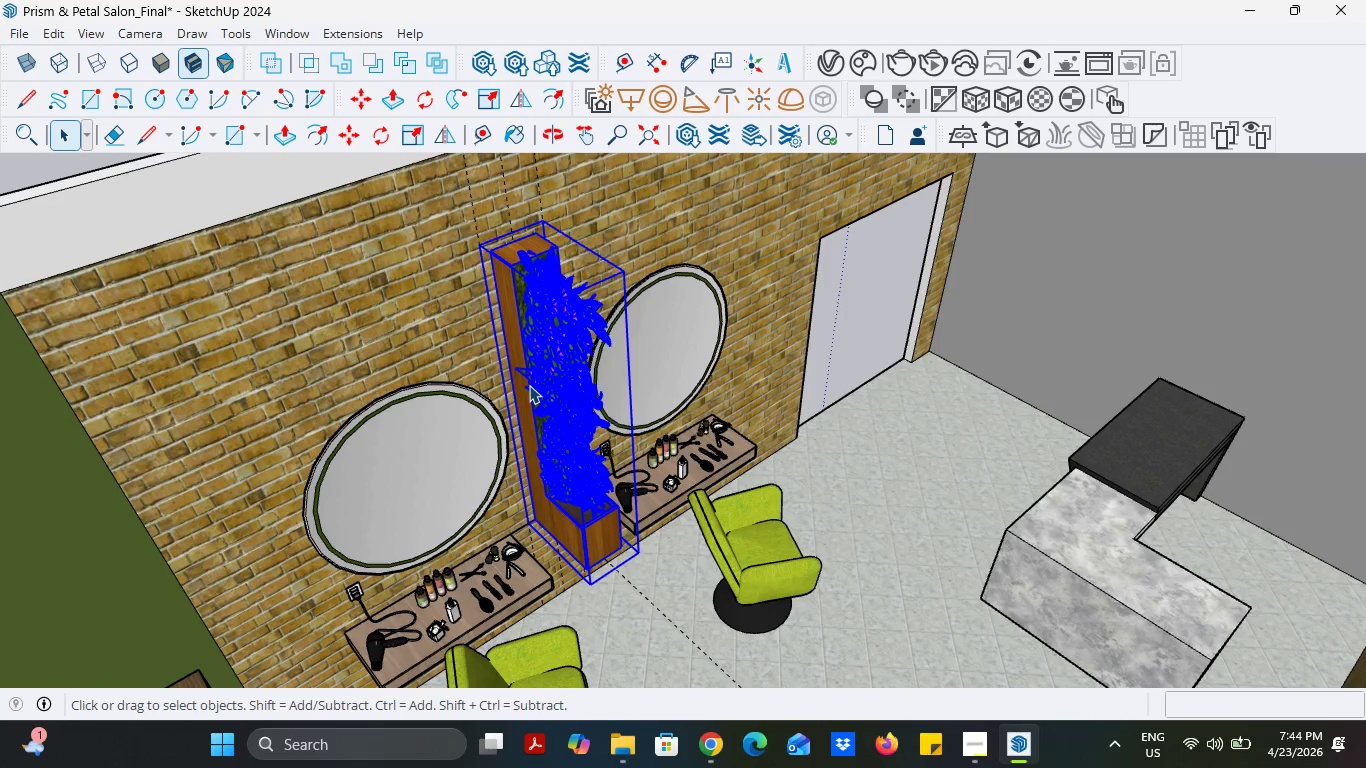 
key(S)
 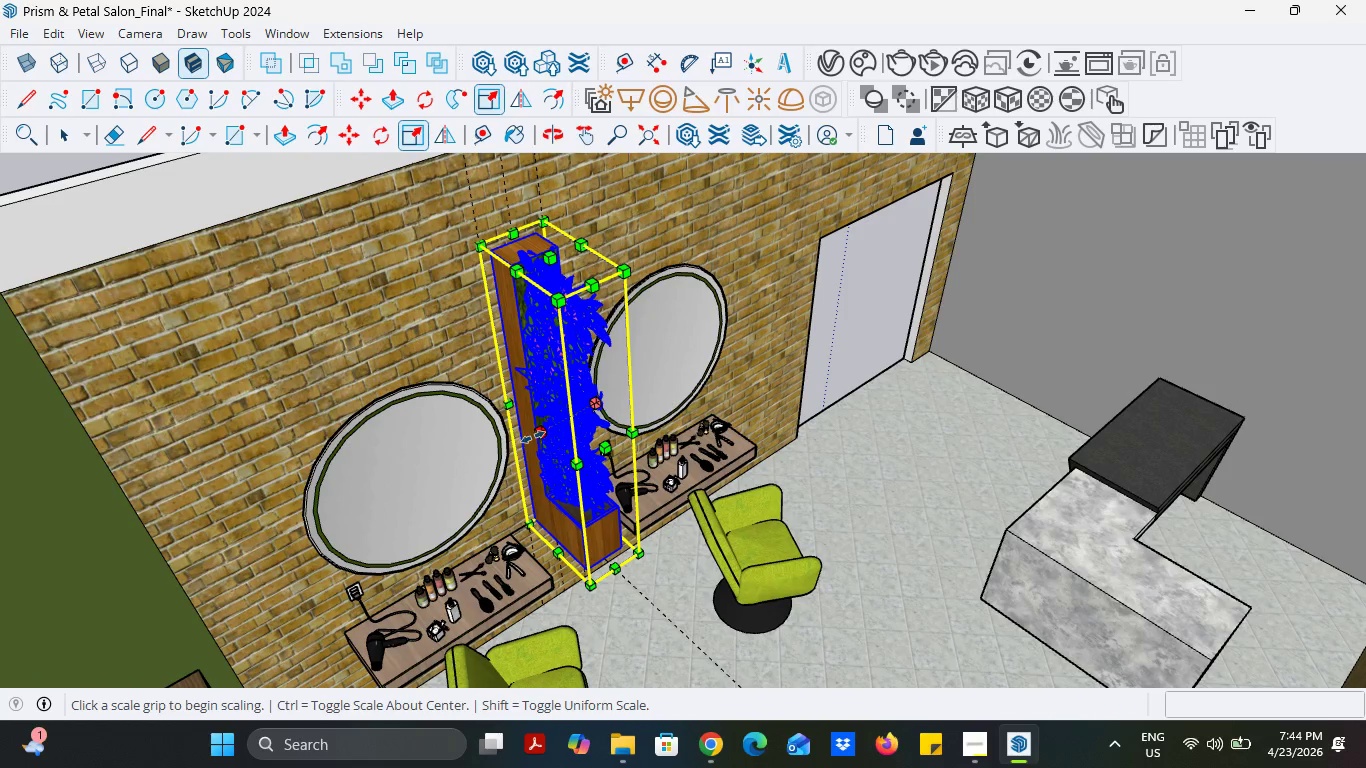 
left_click([533, 437])
 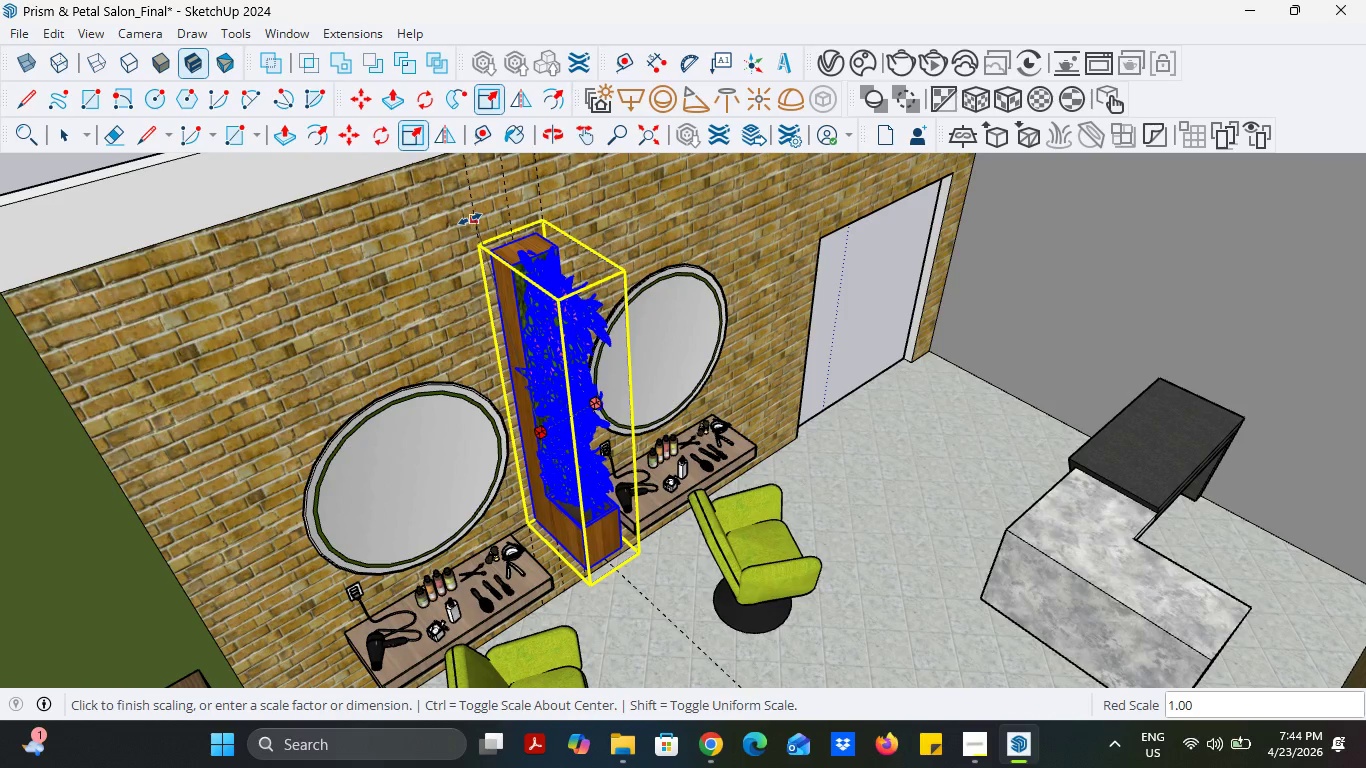 
left_click([470, 219])
 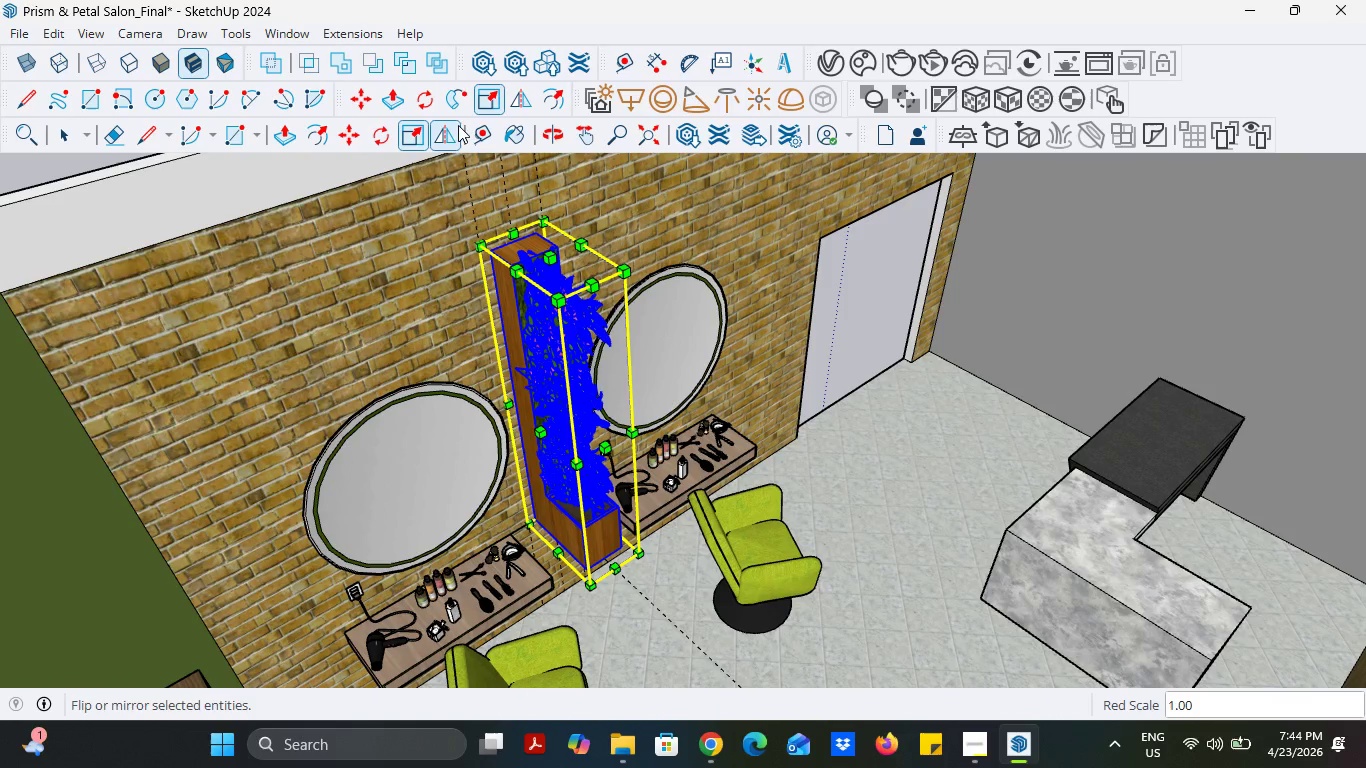 
left_click([478, 125])
 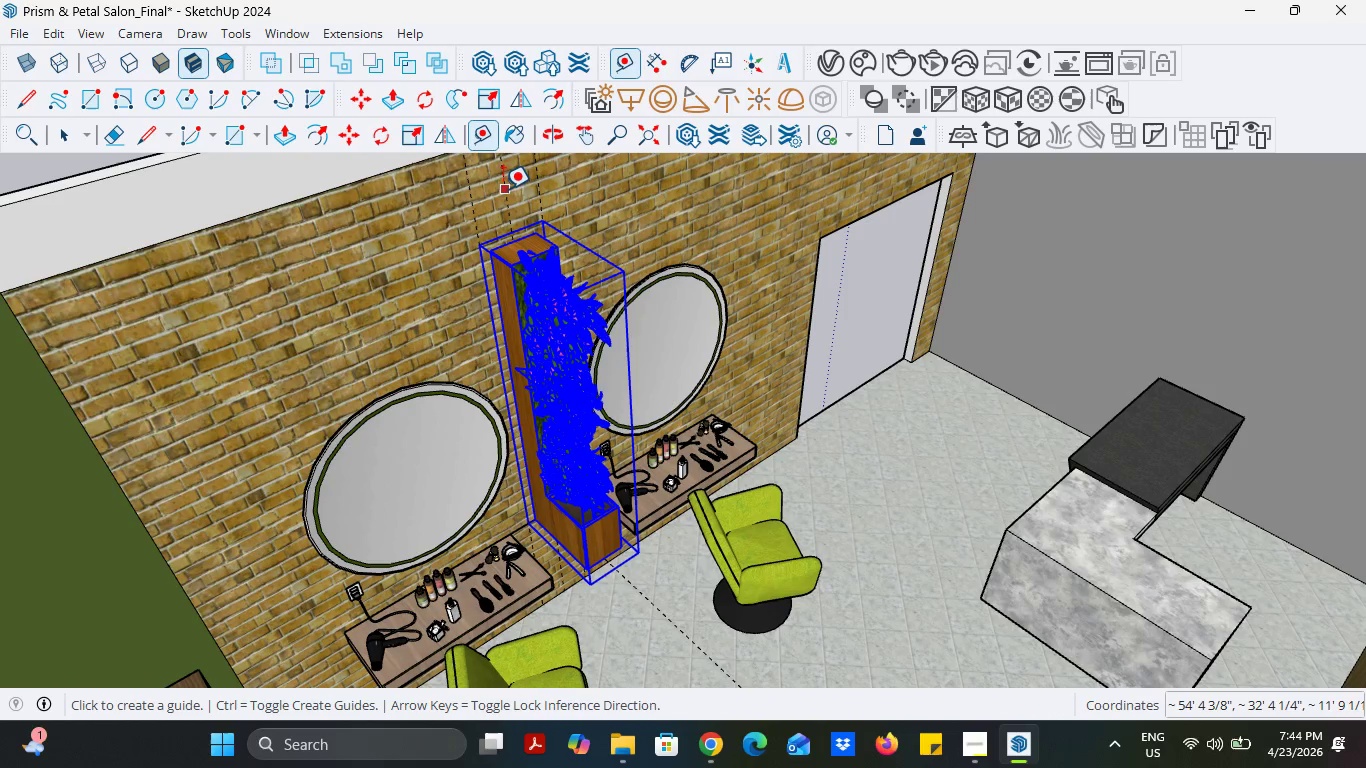 
left_click([503, 189])
 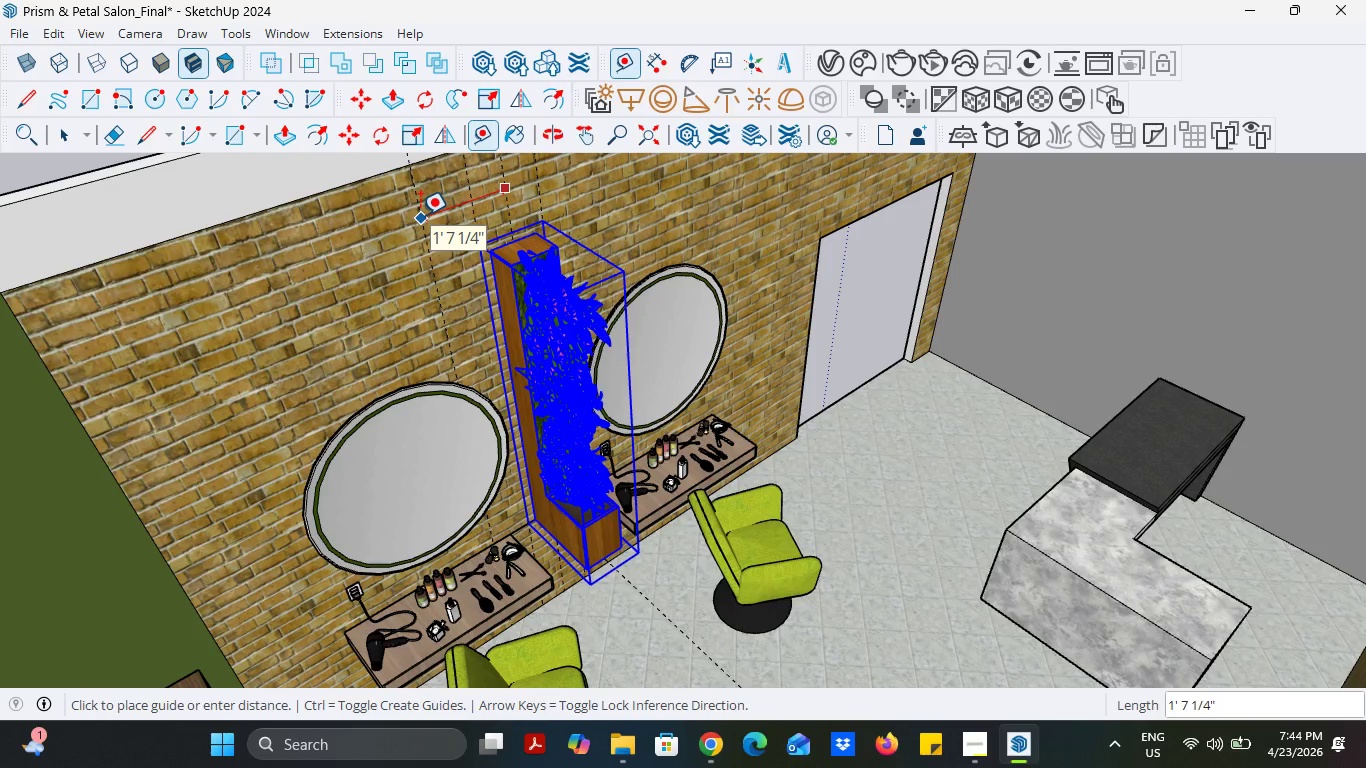 
type(12)
 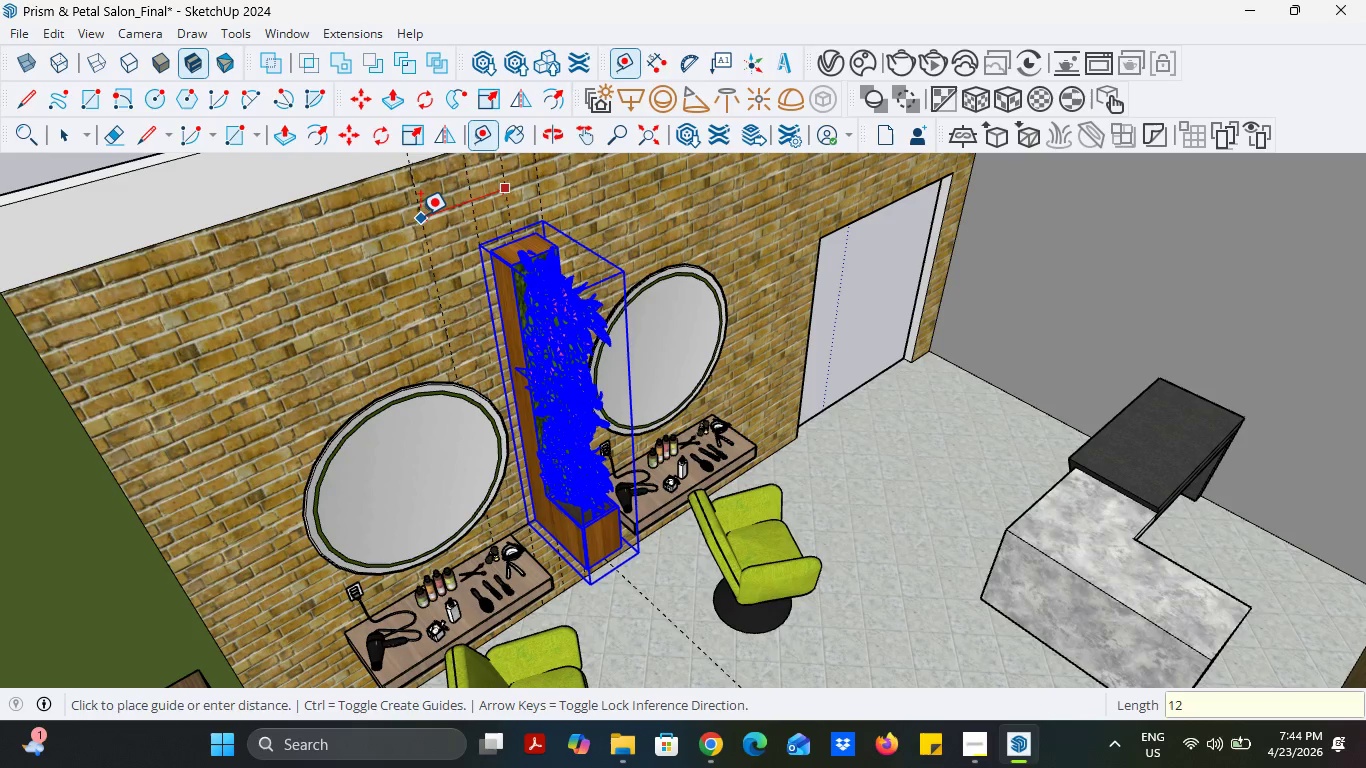 
key(Enter)
 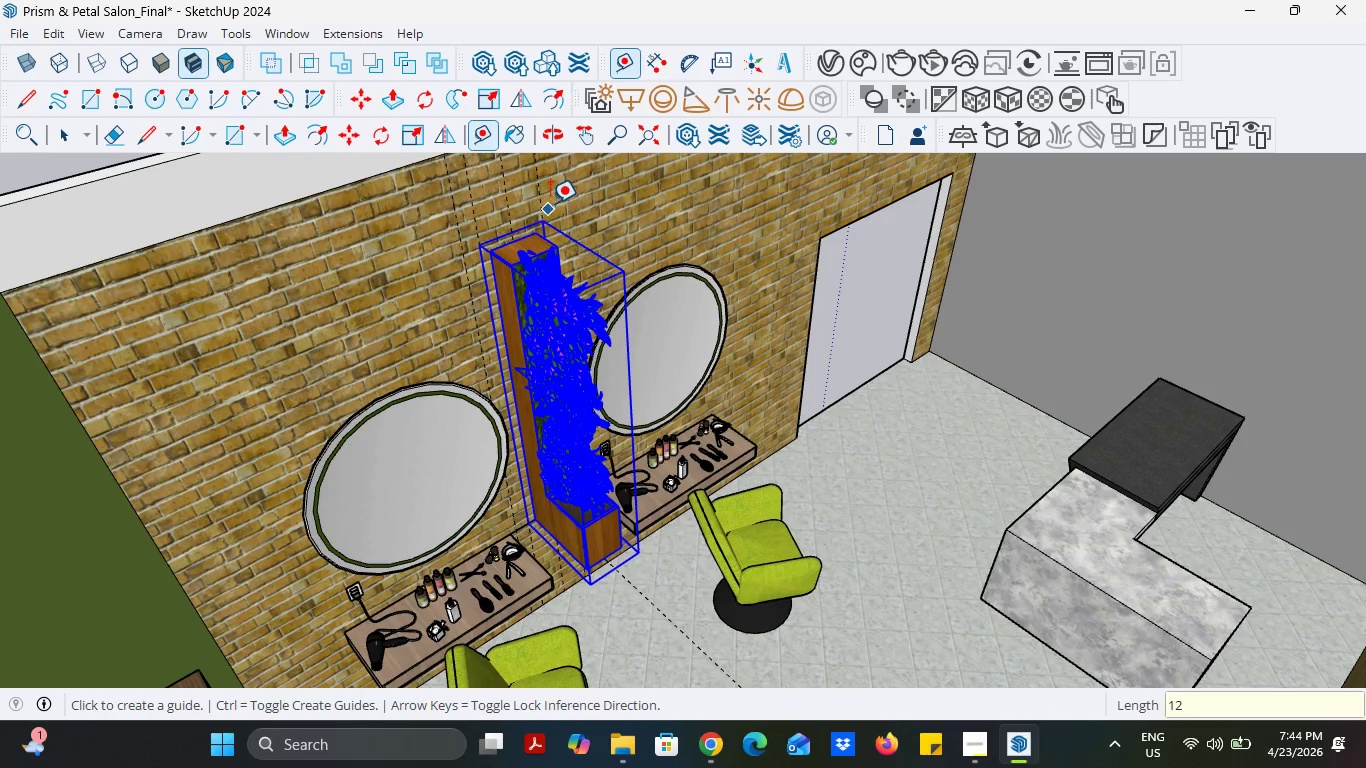 
left_click([544, 194])
 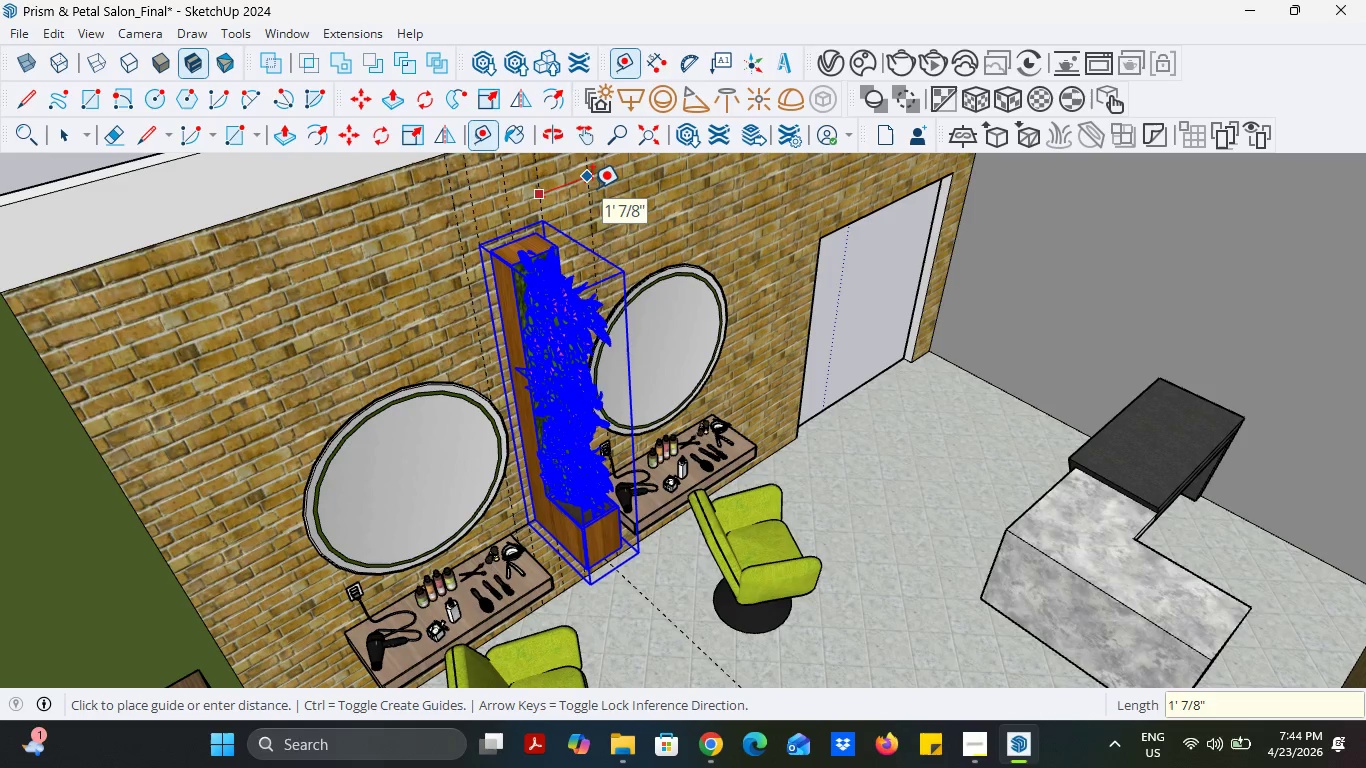 
type(12)
 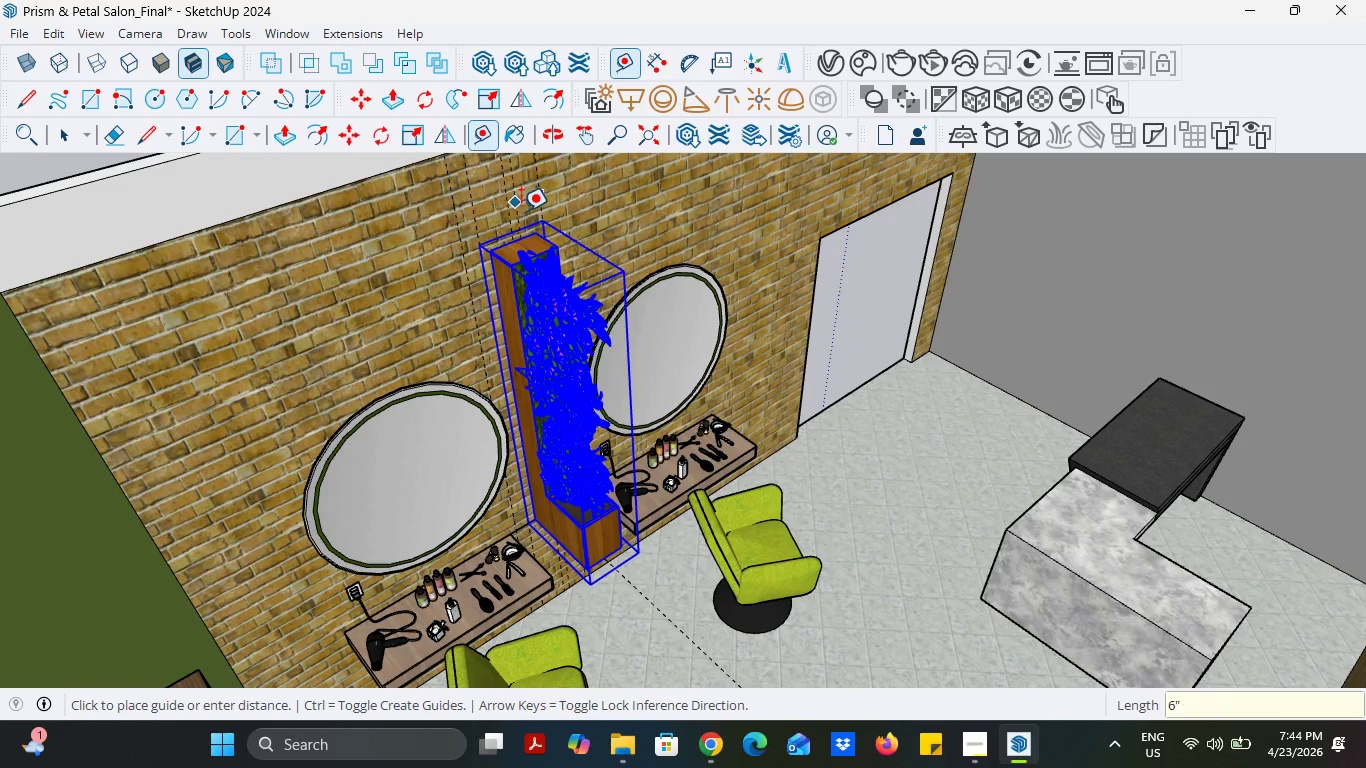 
key(Escape)
 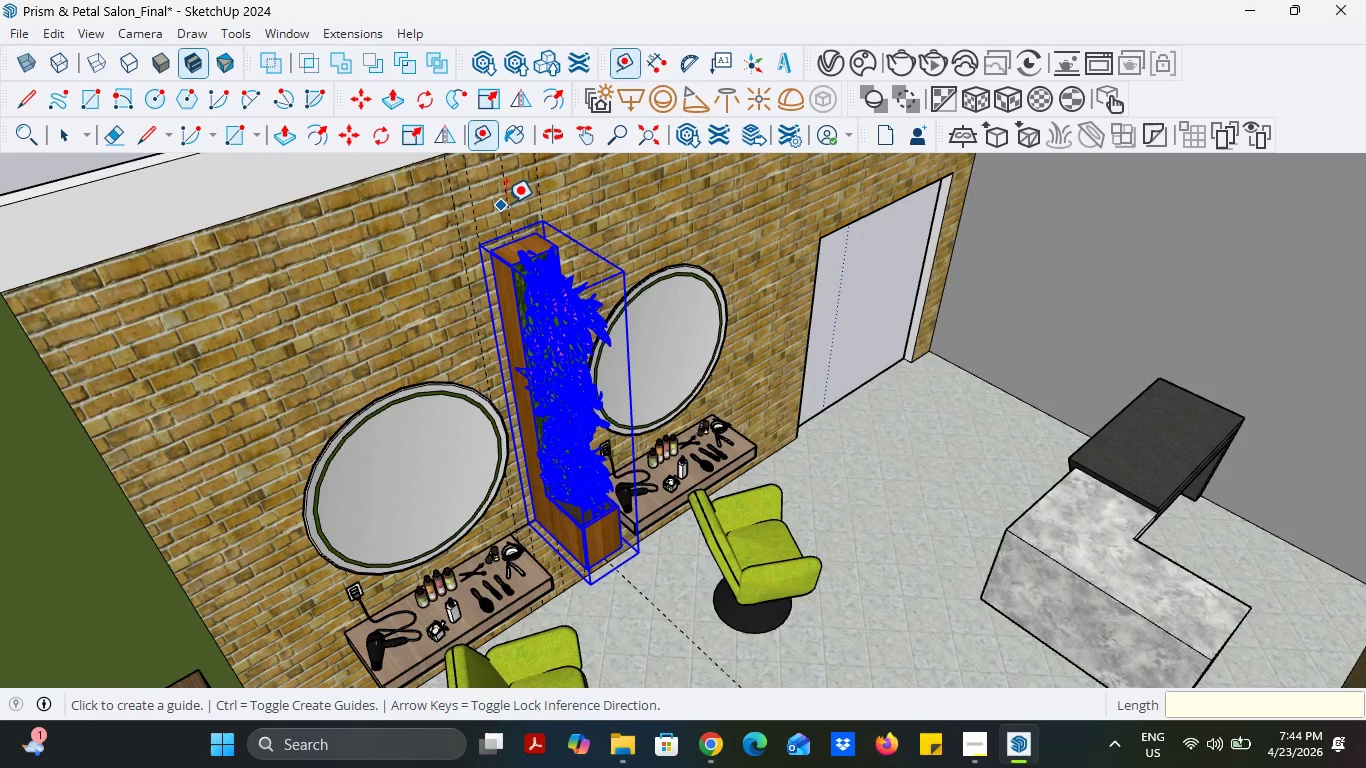 
left_click([509, 202])
 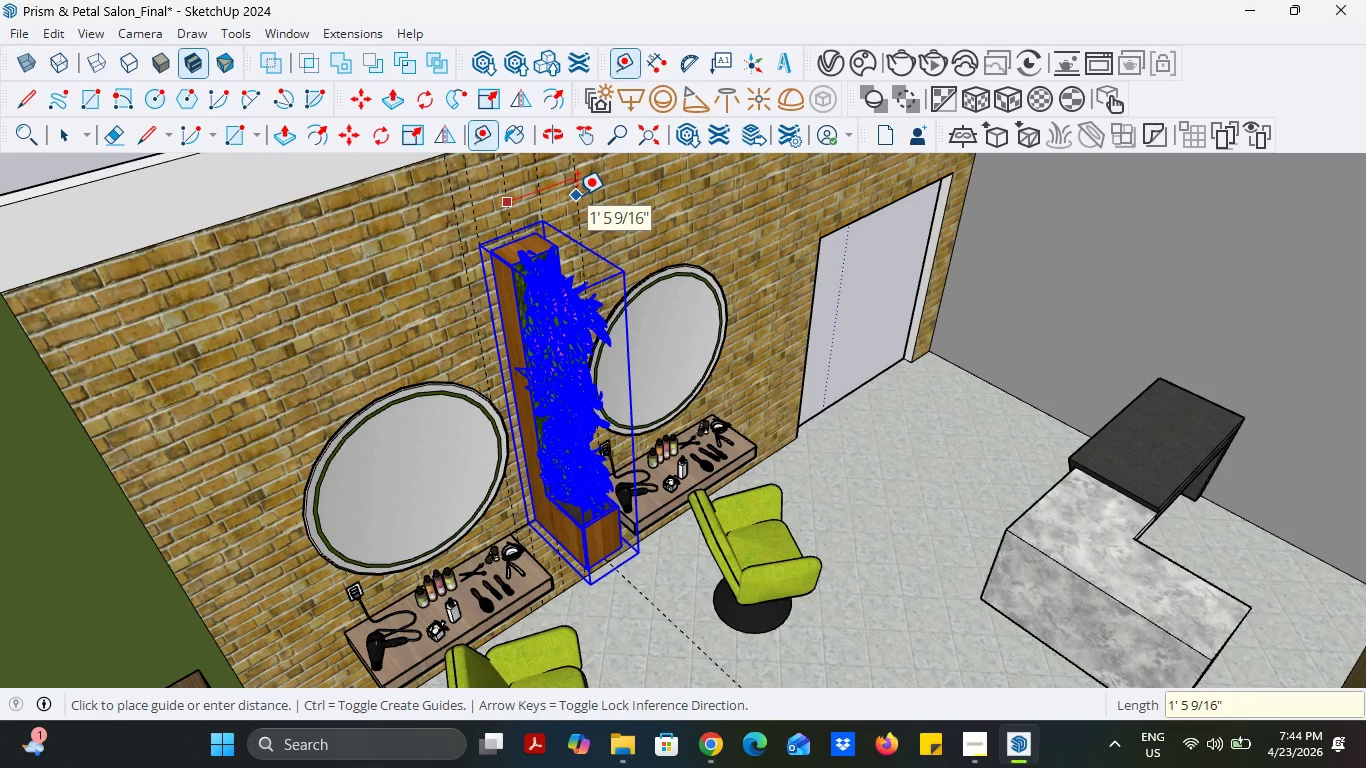 
type(12)
 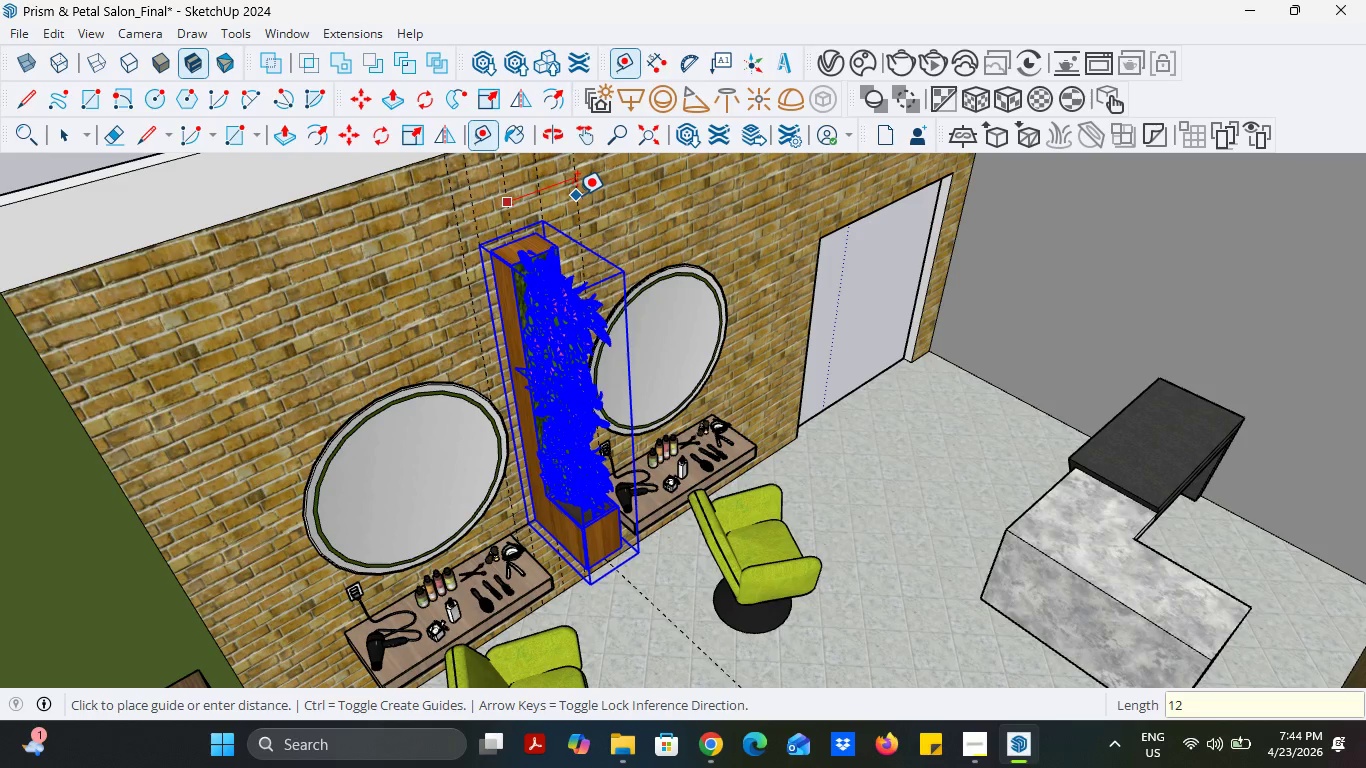 
key(Enter)
 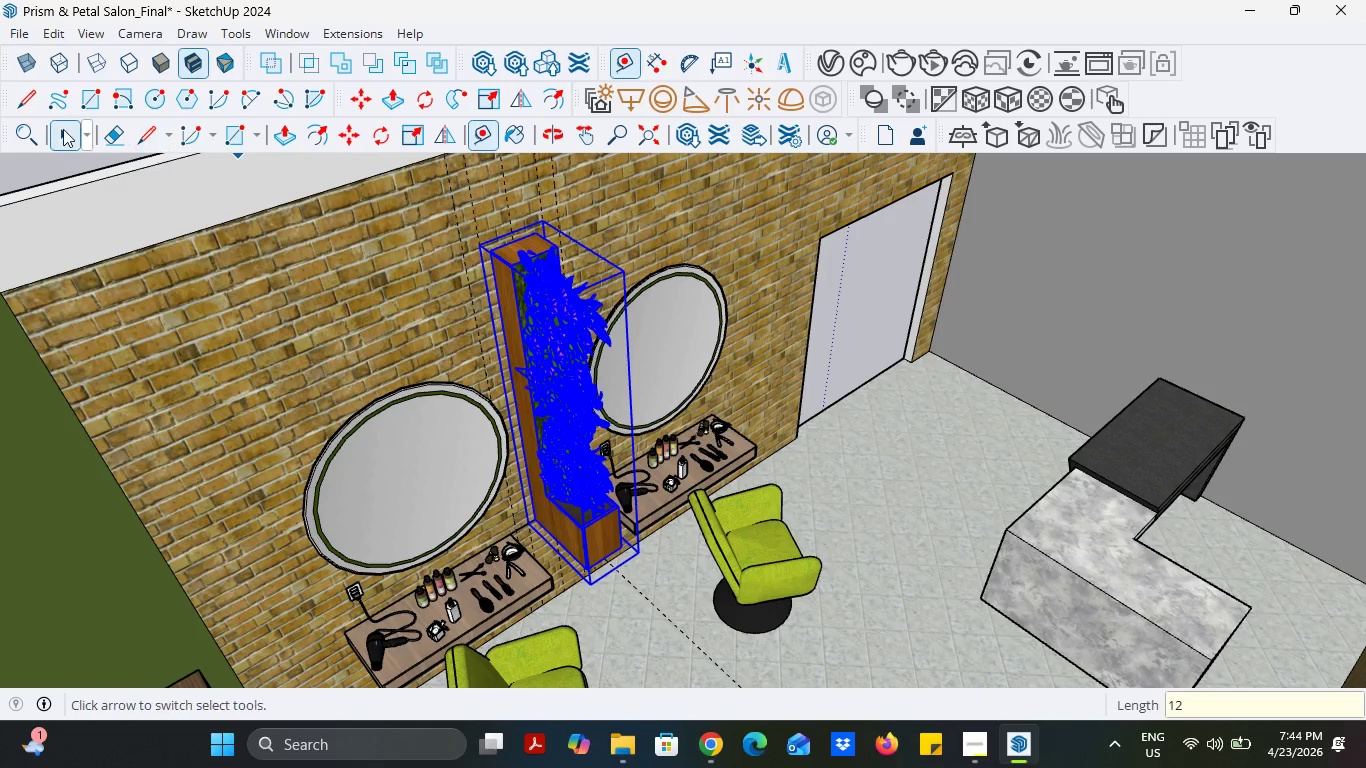 
left_click([63, 129])
 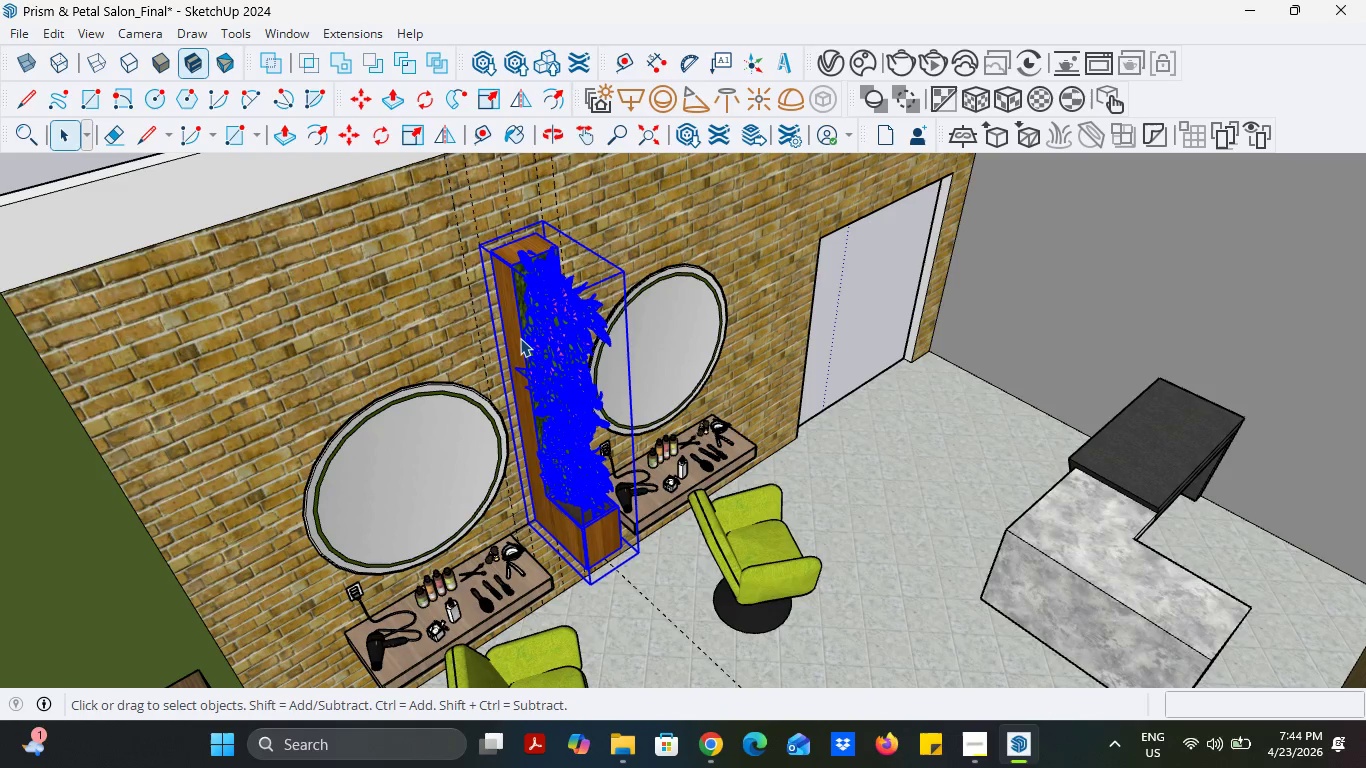 
key(S)
 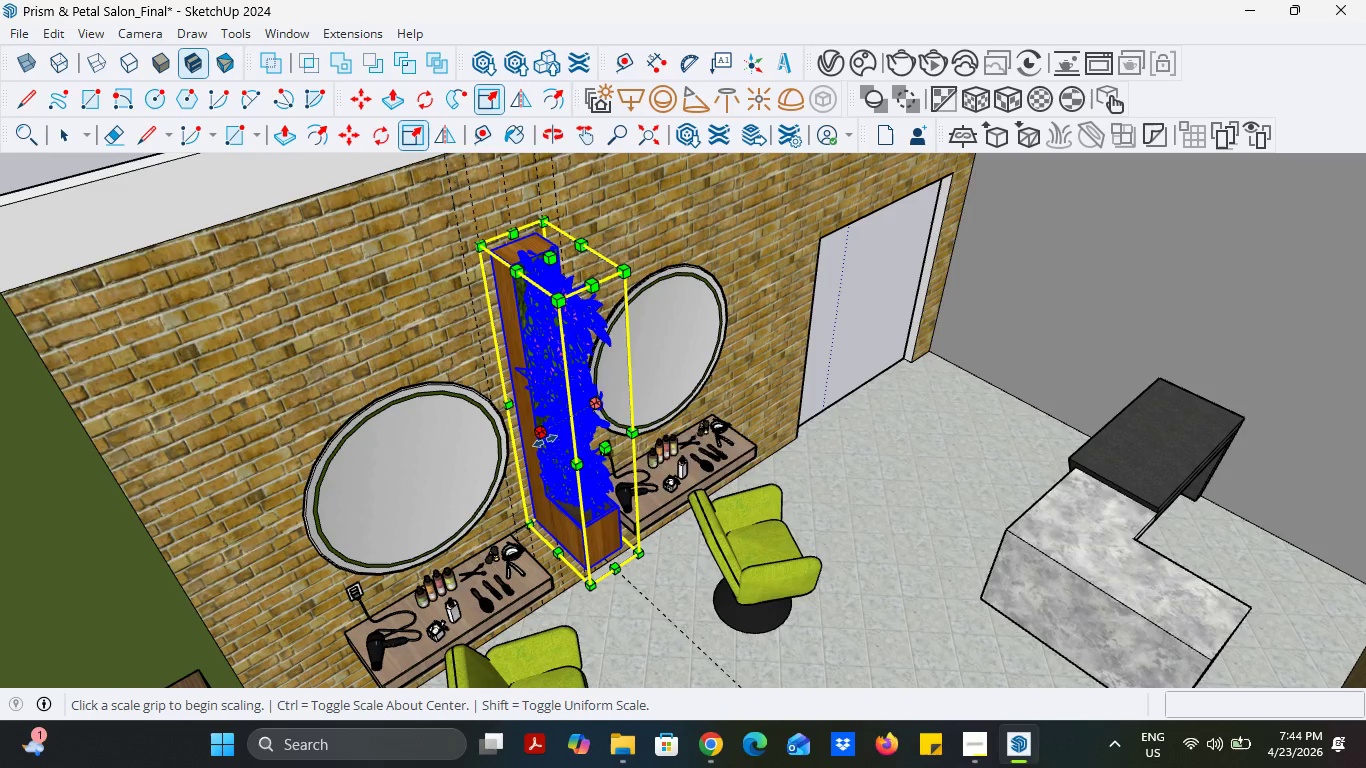 
left_click([545, 438])
 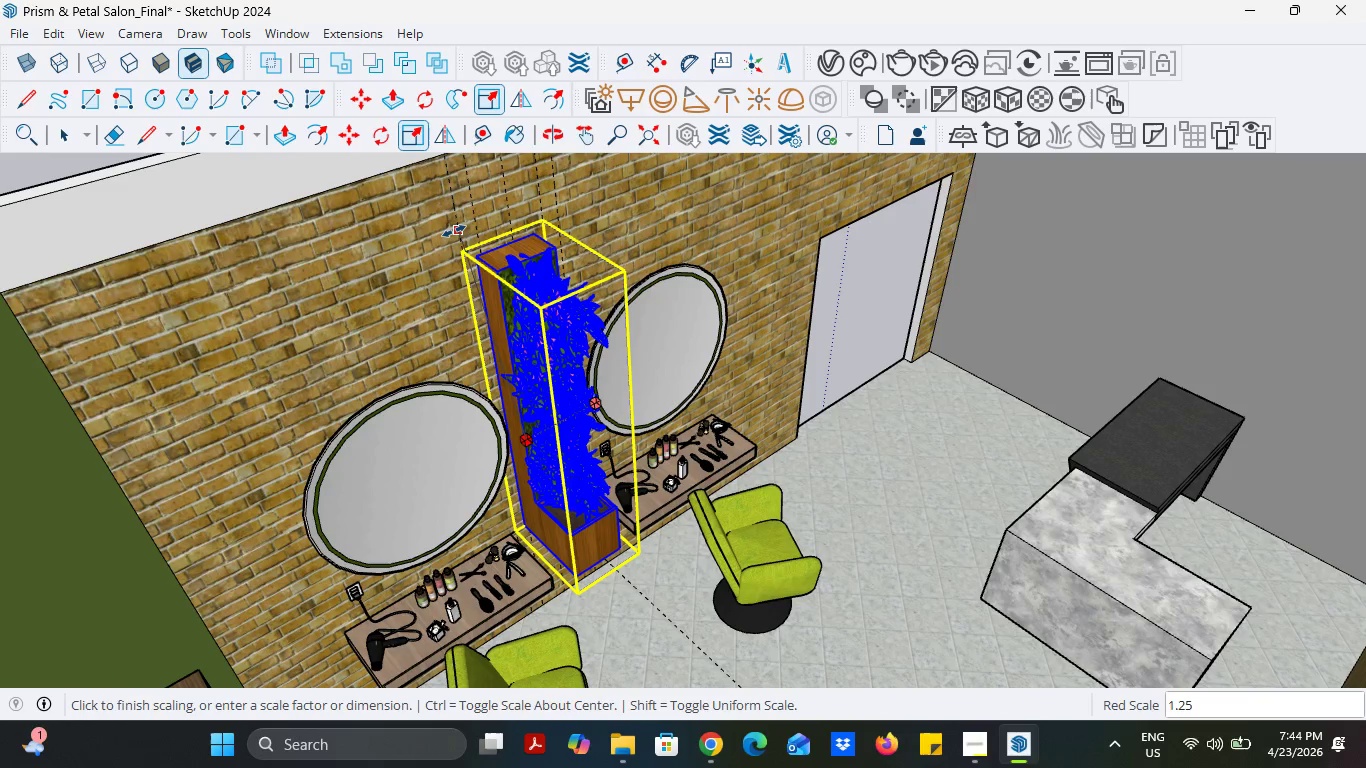 
left_click([454, 231])
 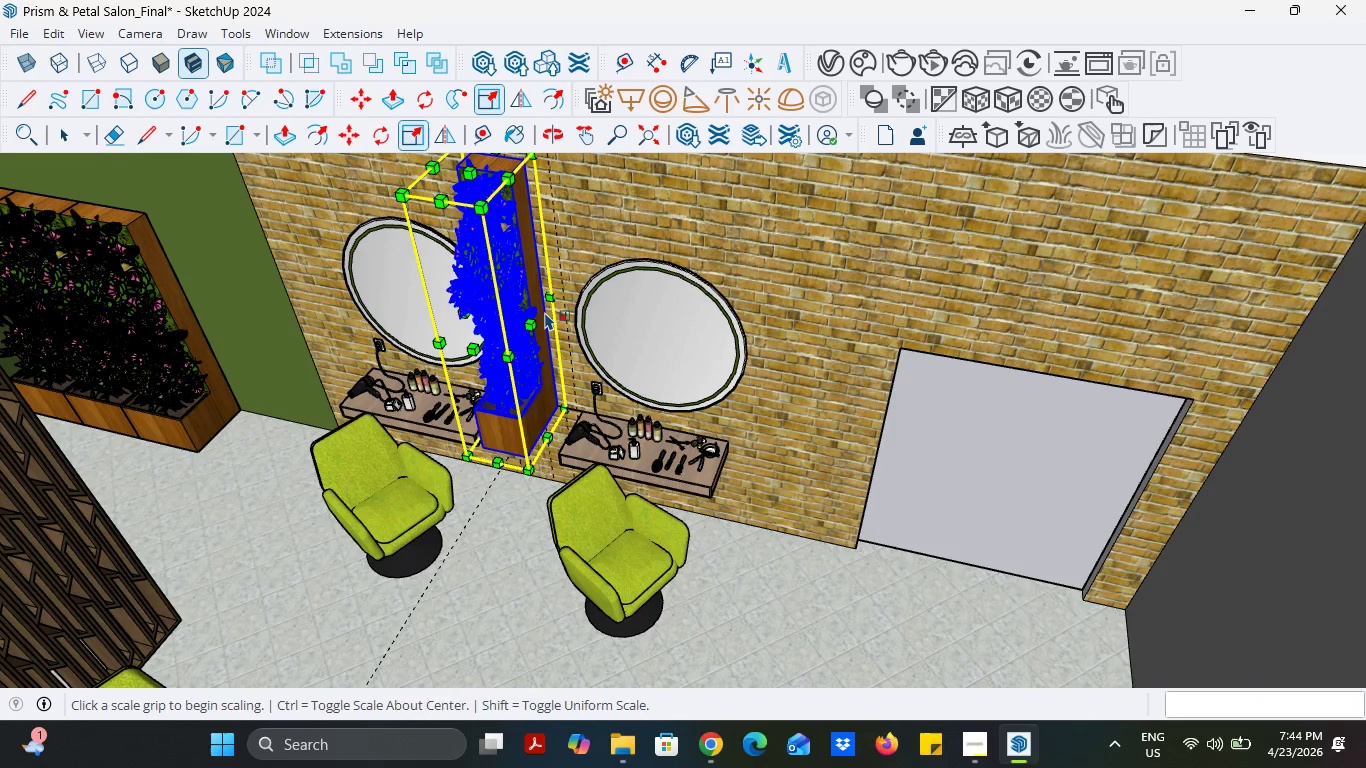 
left_click([535, 322])
 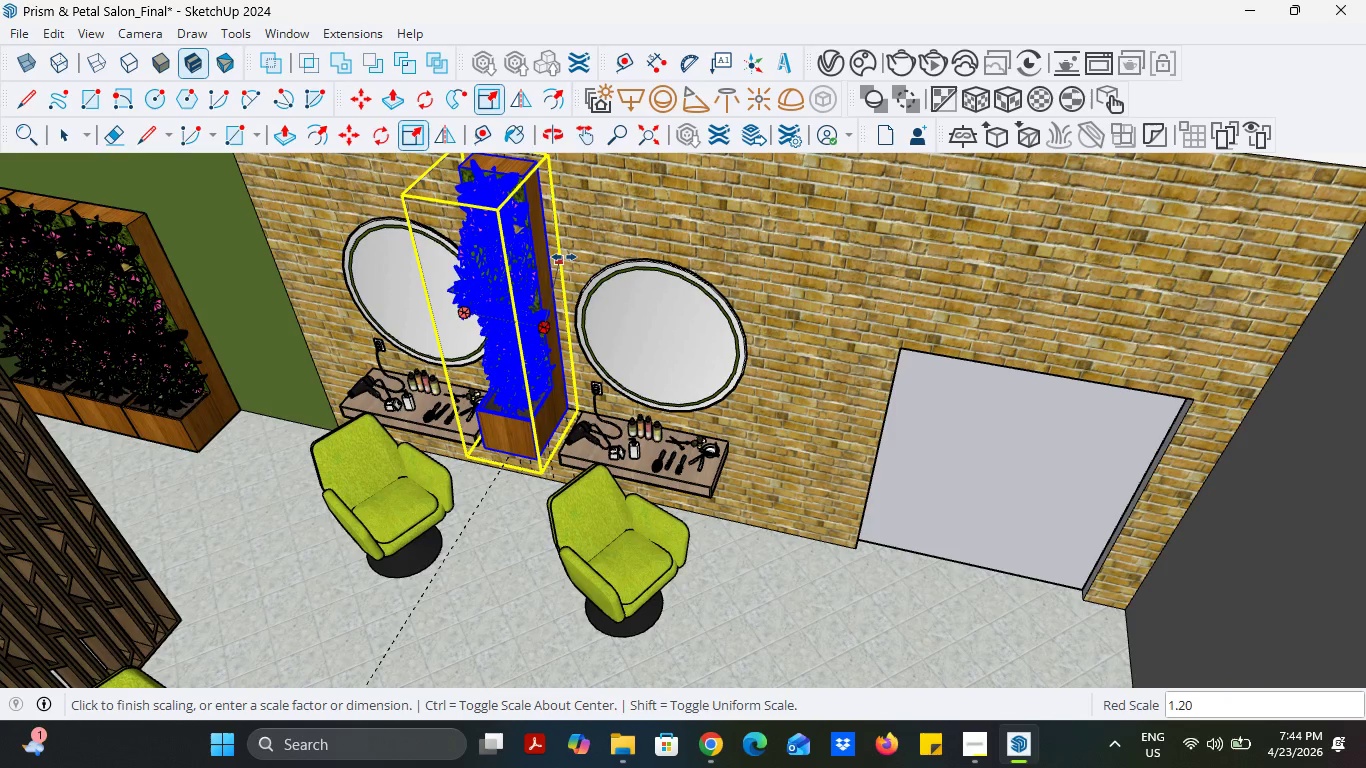 
left_click([564, 257])
 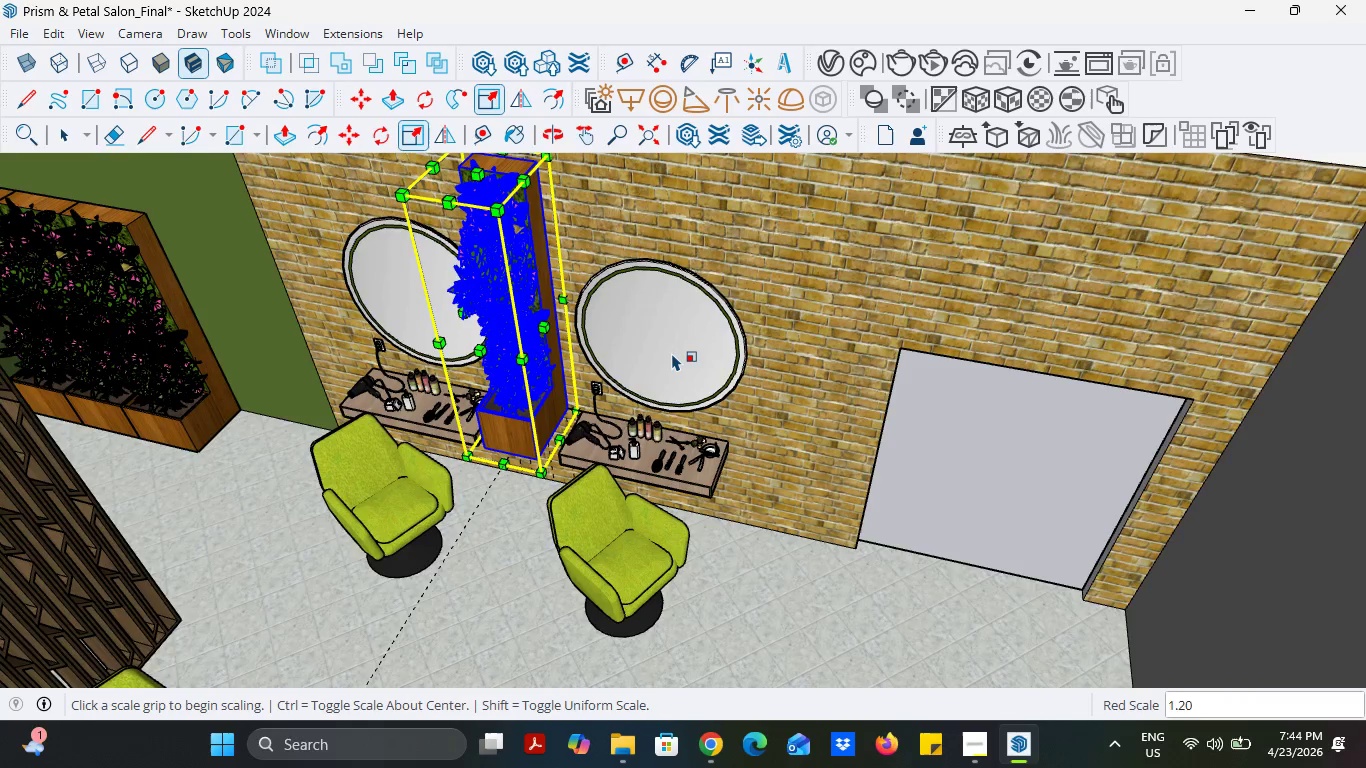 
scroll: coordinate [675, 365], scroll_direction: down, amount: 3.0
 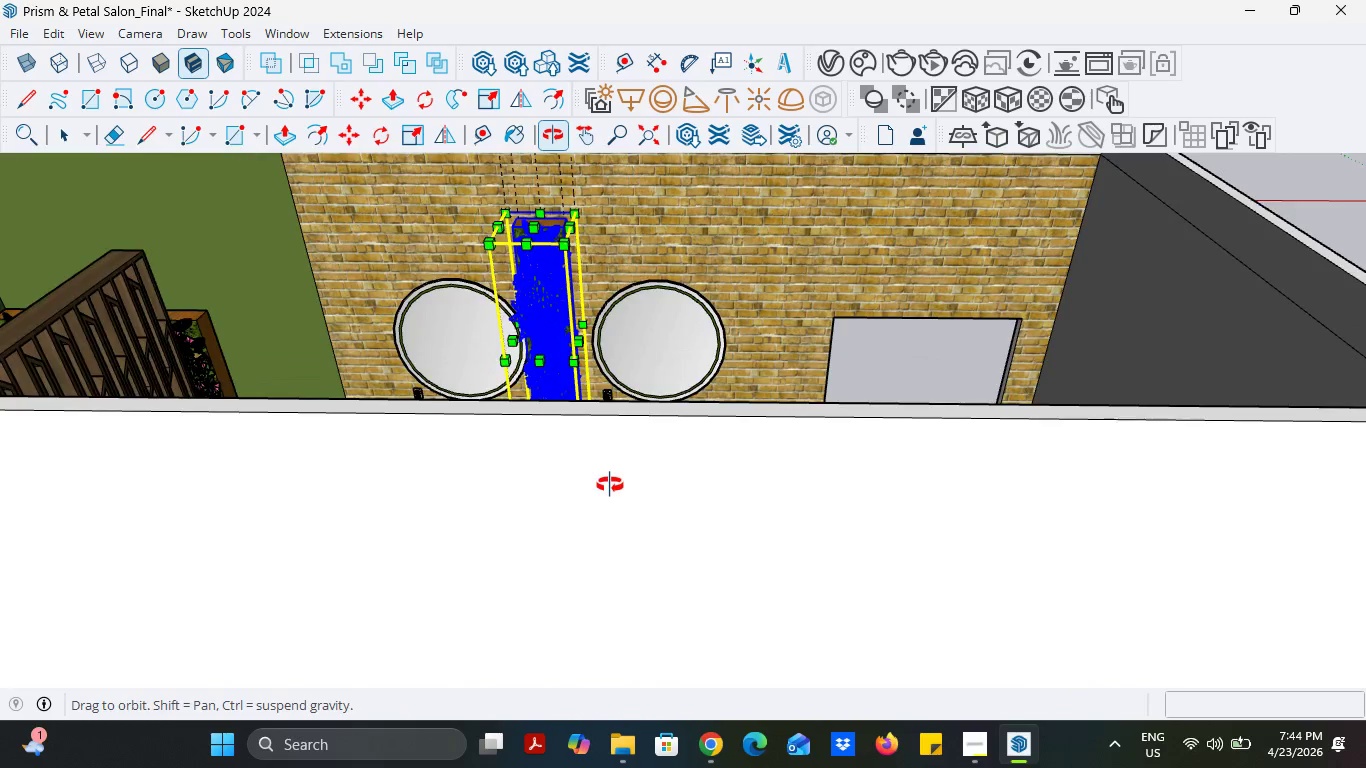 
scroll: coordinate [540, 479], scroll_direction: up, amount: 5.0
 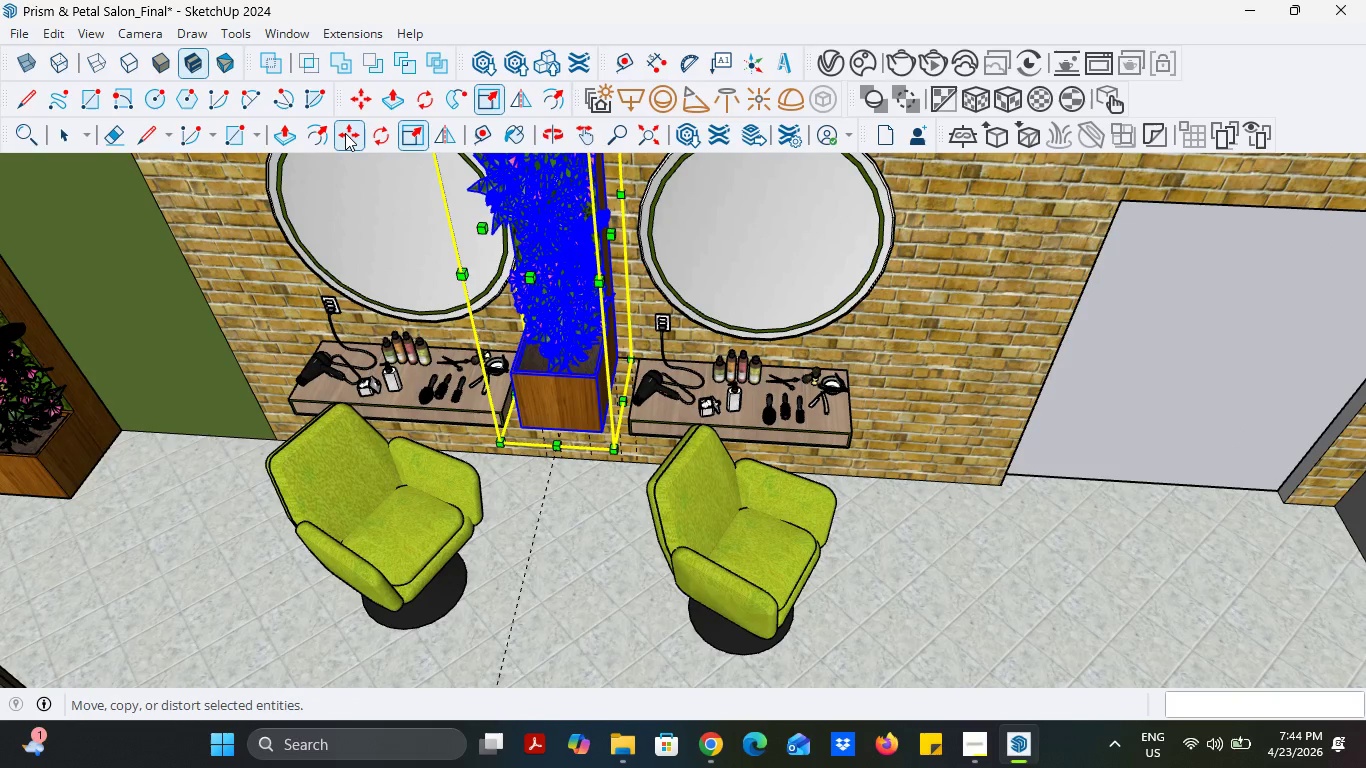 
left_click([345, 133])
 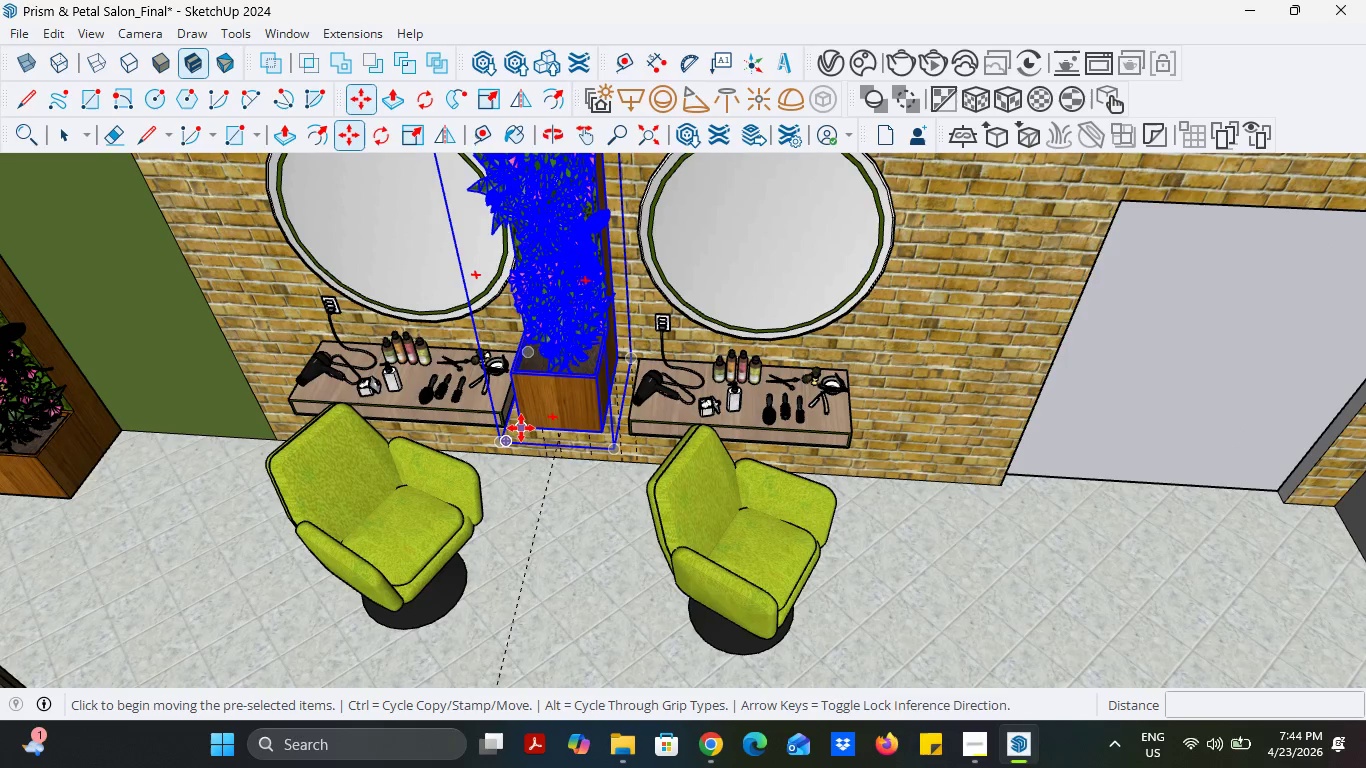 
left_click([521, 428])
 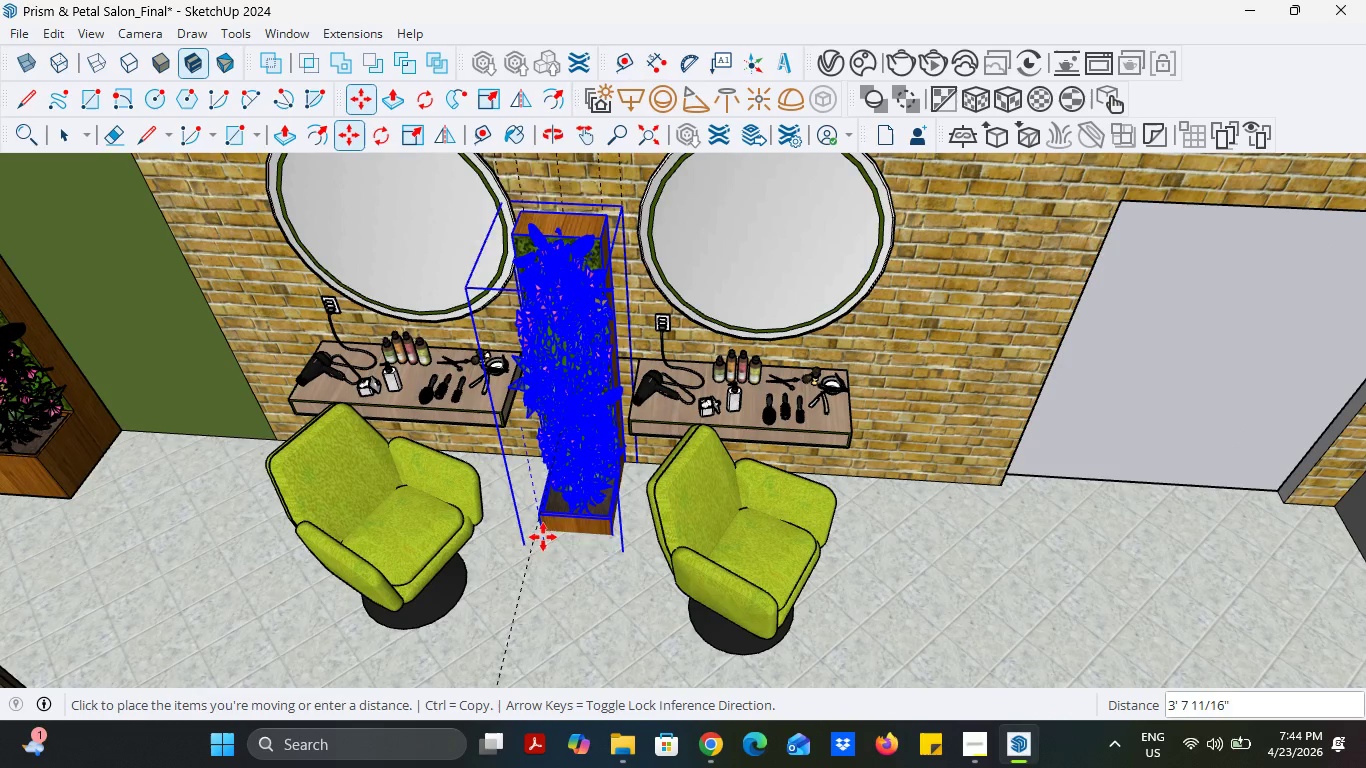 
left_click([543, 526])
 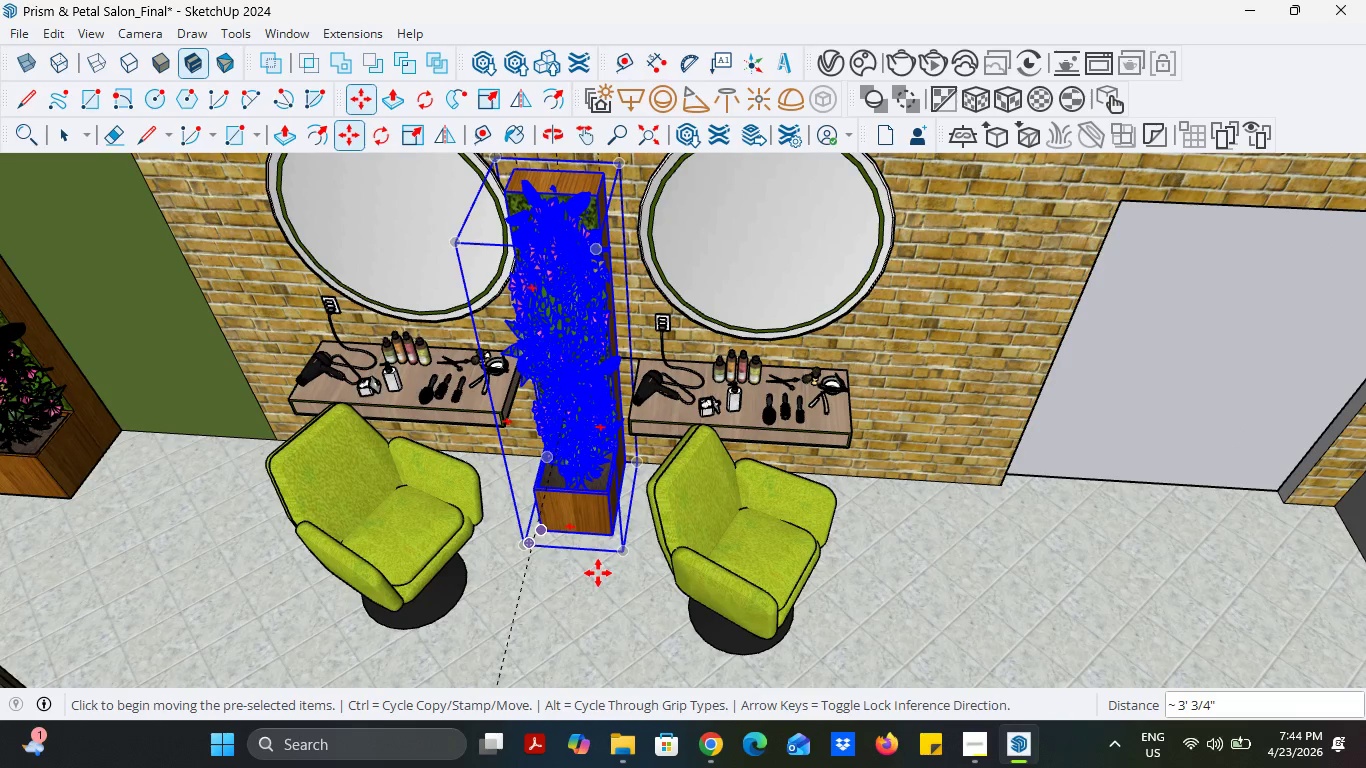 
scroll: coordinate [589, 587], scroll_direction: down, amount: 3.0
 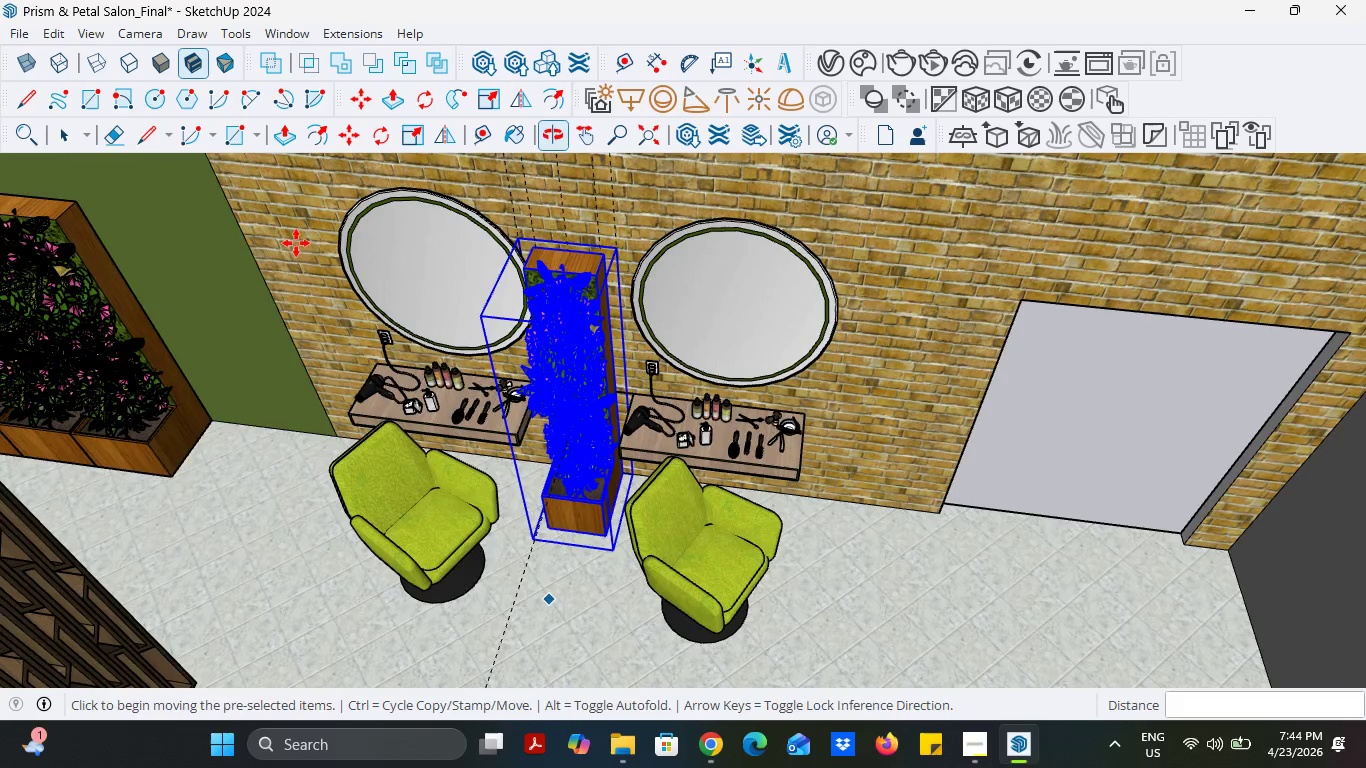 
left_click([70, 134])
 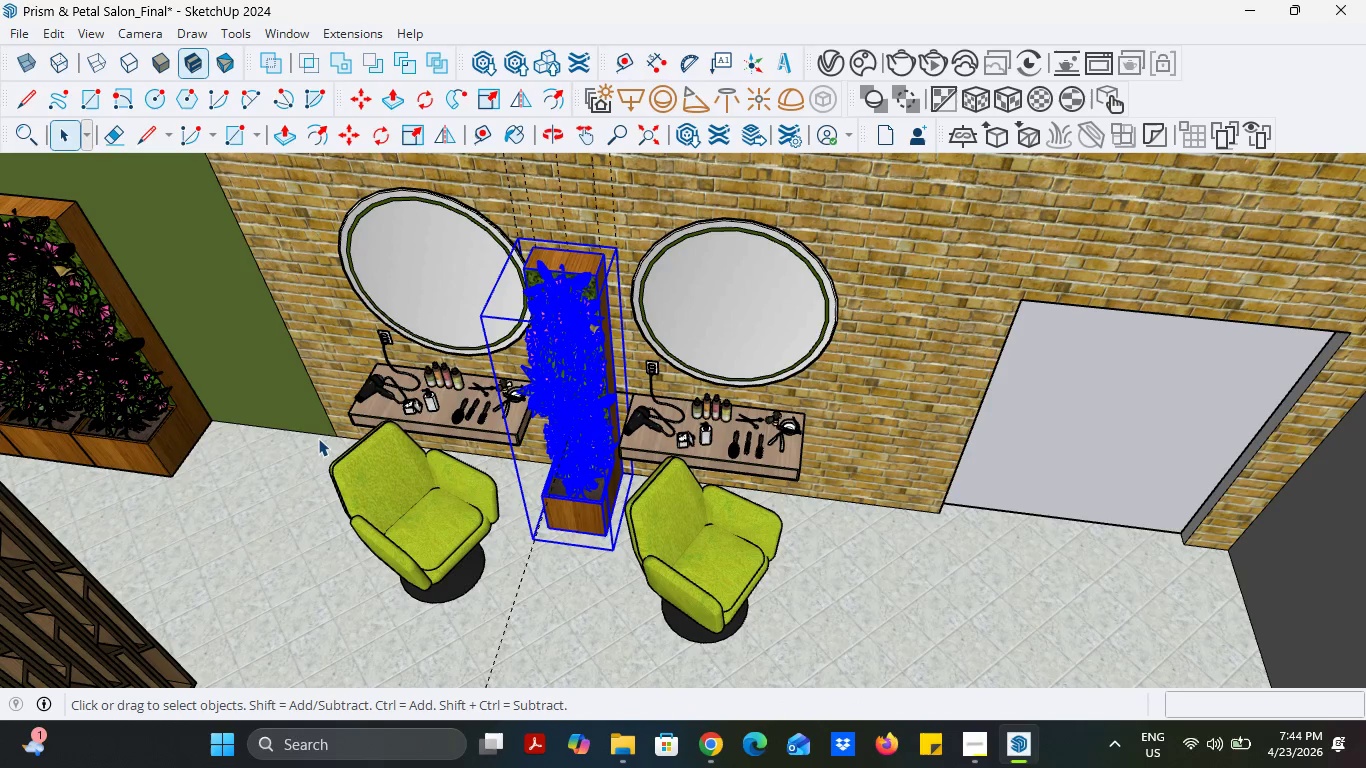 
scroll: coordinate [423, 516], scroll_direction: down, amount: 9.0
 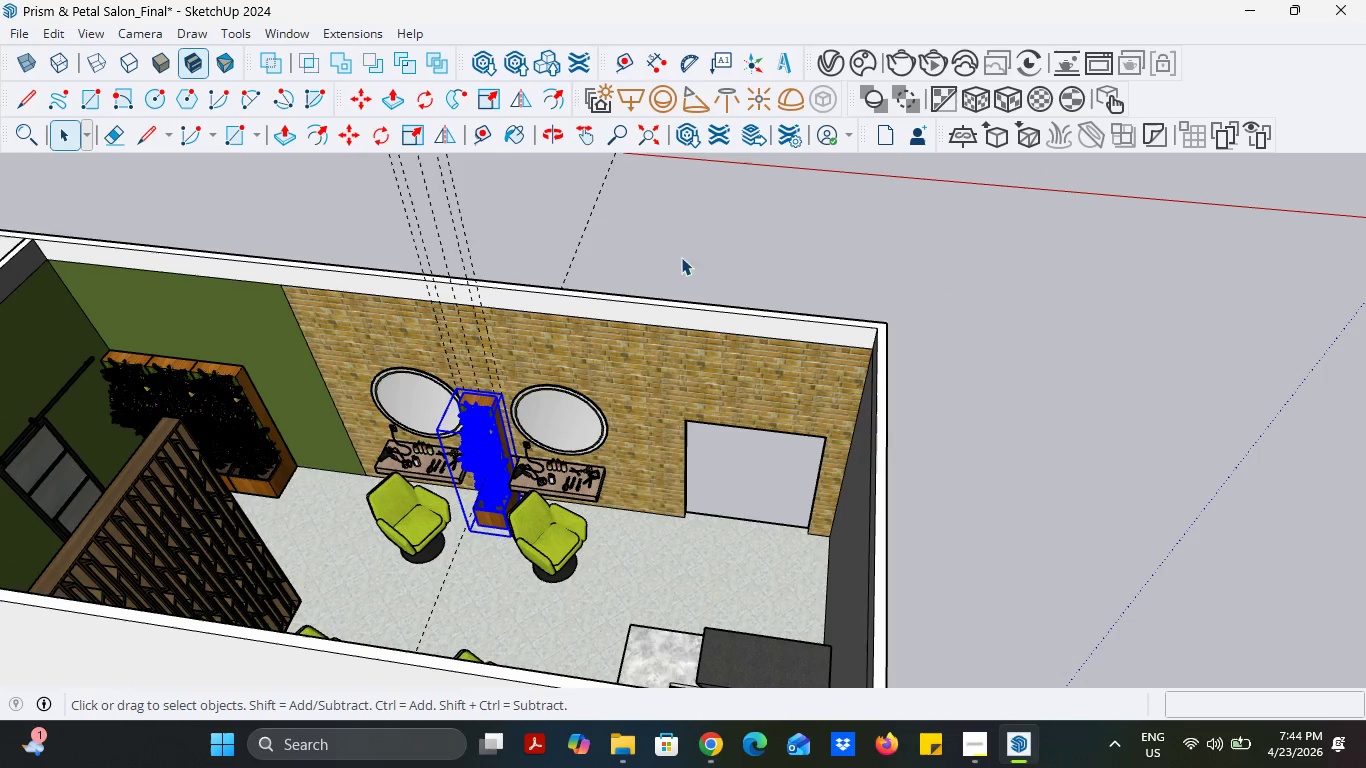 
left_click([698, 252])
 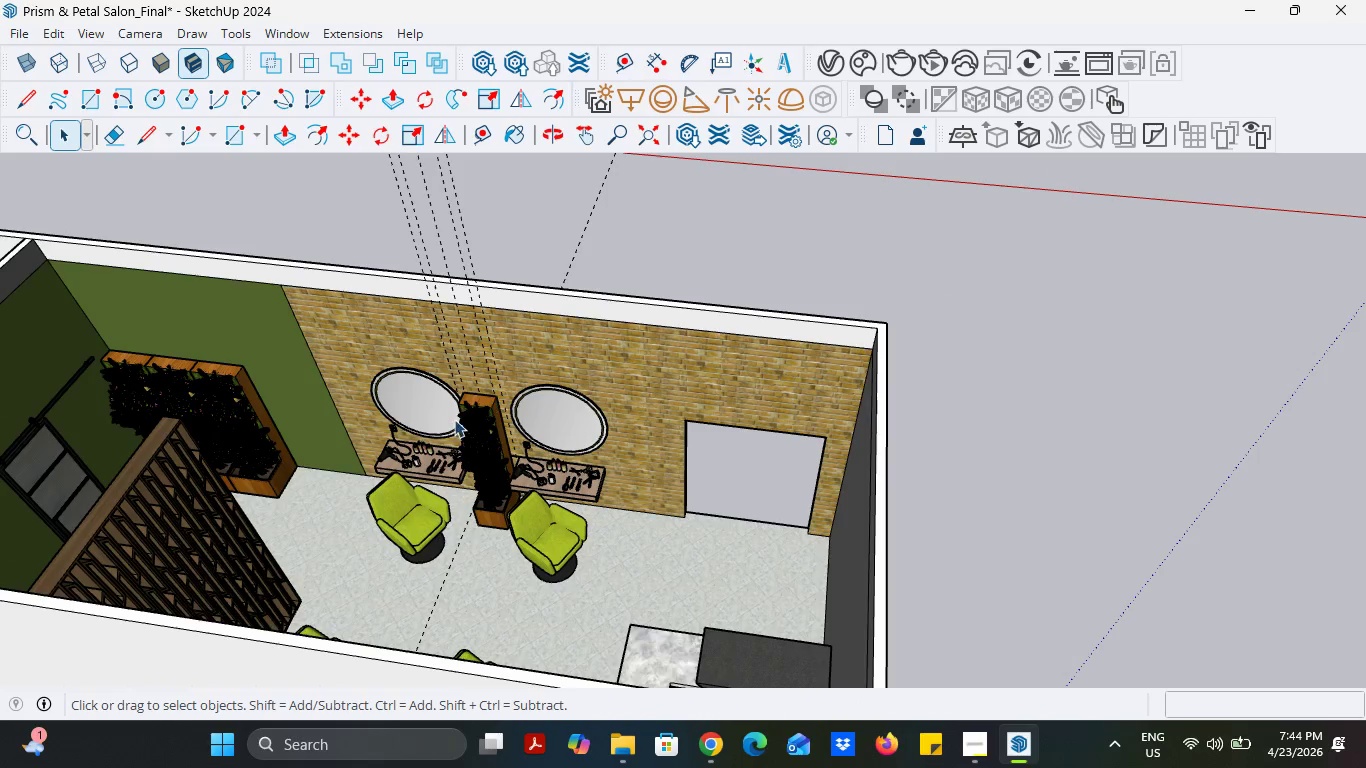 
scroll: coordinate [454, 431], scroll_direction: up, amount: 5.0
 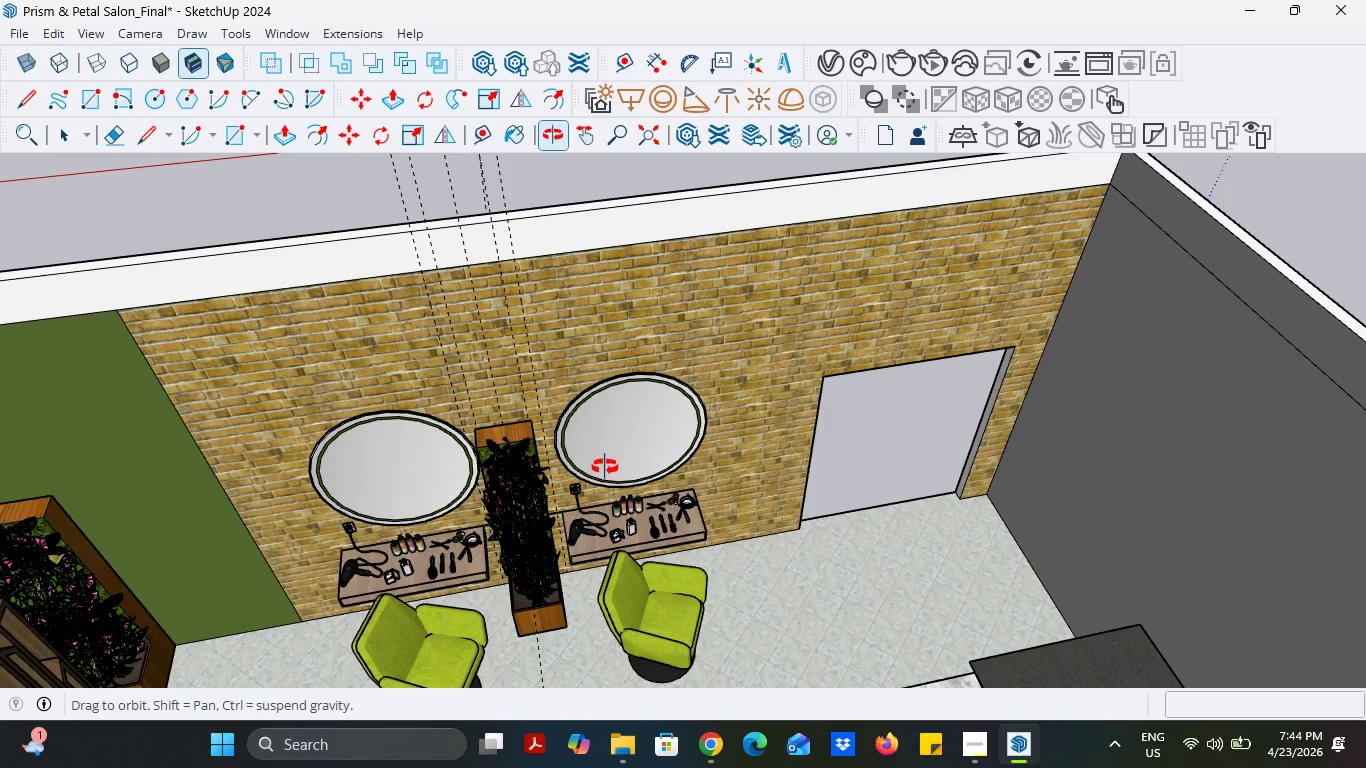 
scroll: coordinate [450, 366], scroll_direction: down, amount: 10.0
 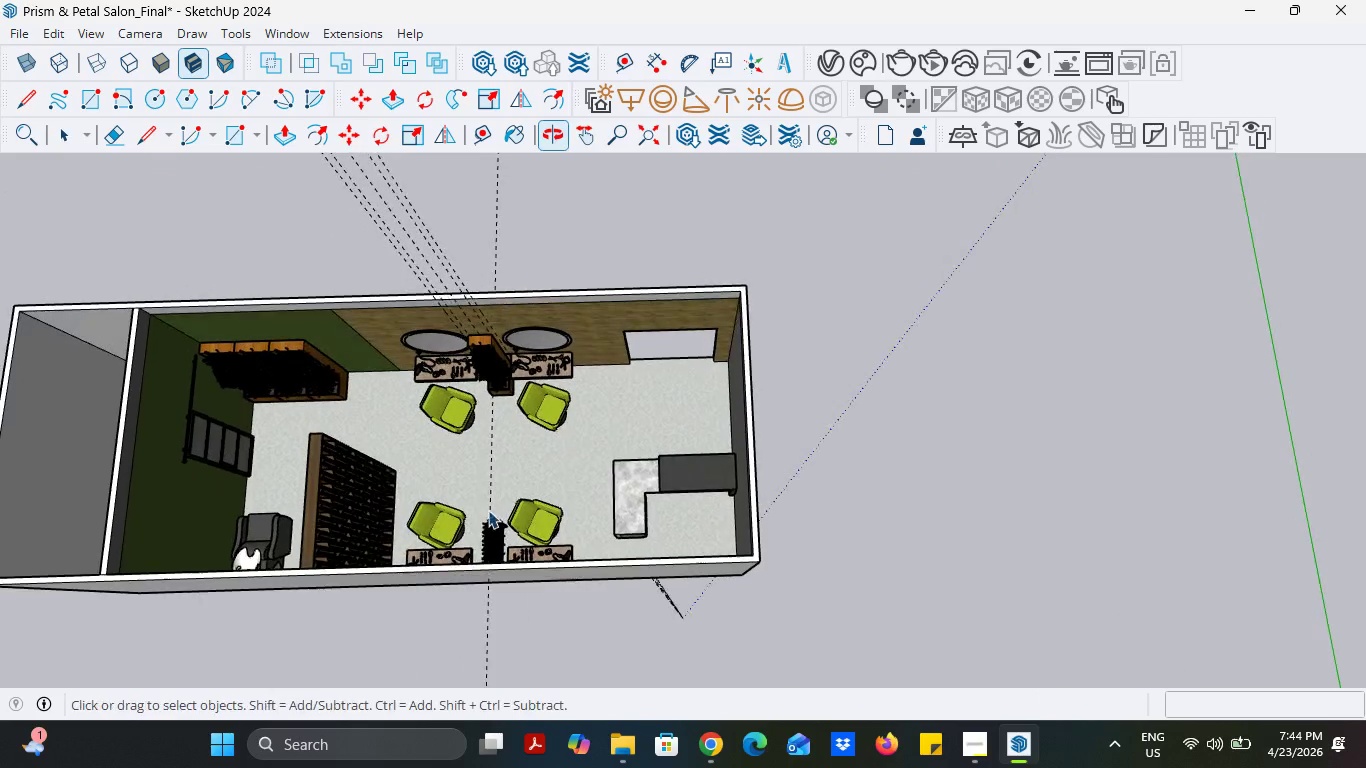 
scroll: coordinate [488, 486], scroll_direction: up, amount: 6.0
 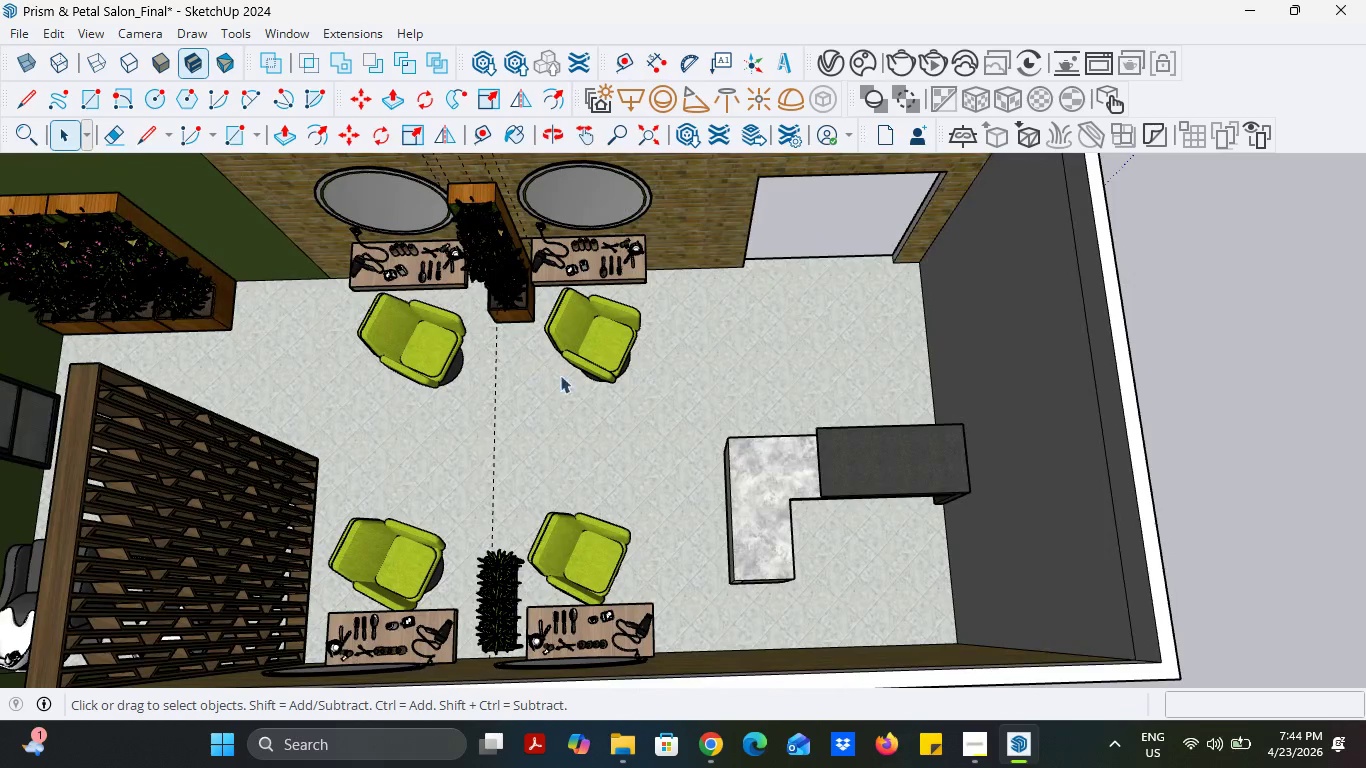 
scroll: coordinate [605, 410], scroll_direction: down, amount: 4.0
 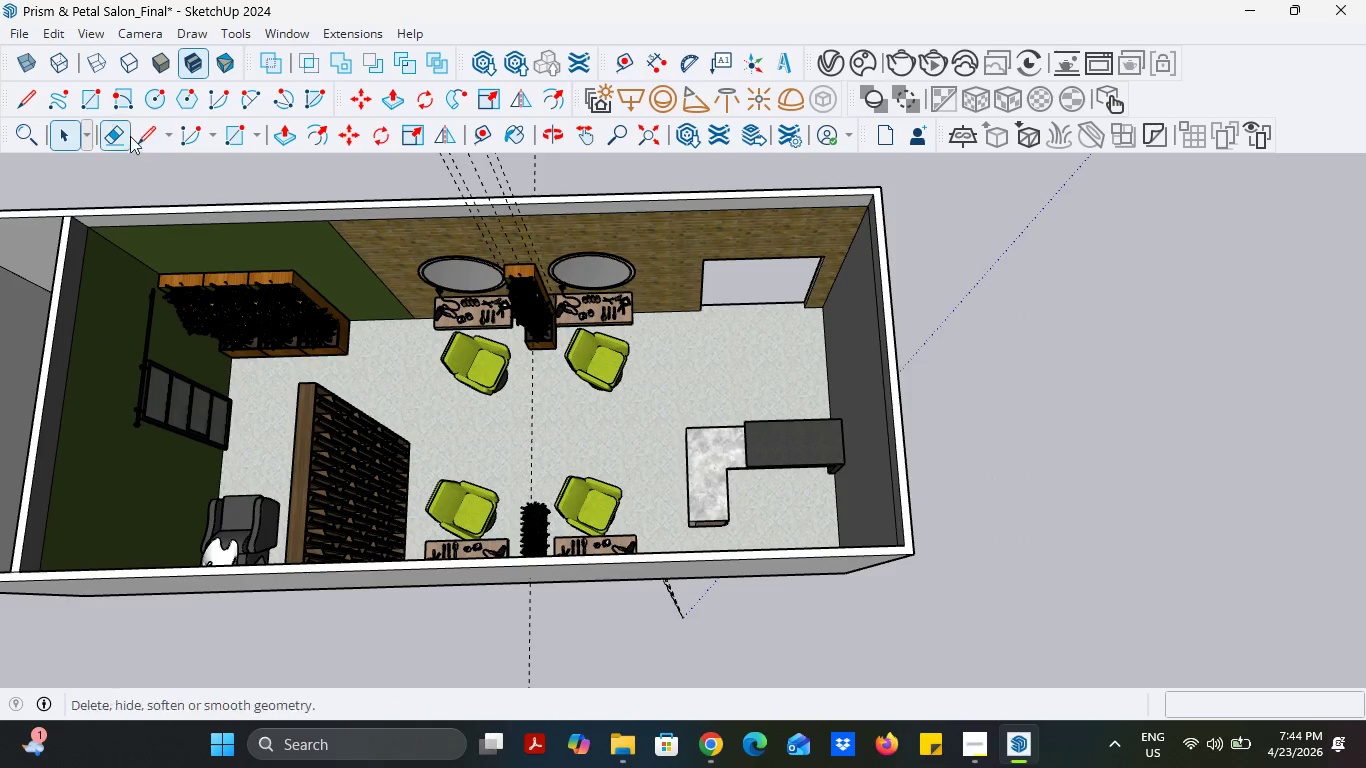 
scroll: coordinate [517, 270], scroll_direction: up, amount: 3.0
 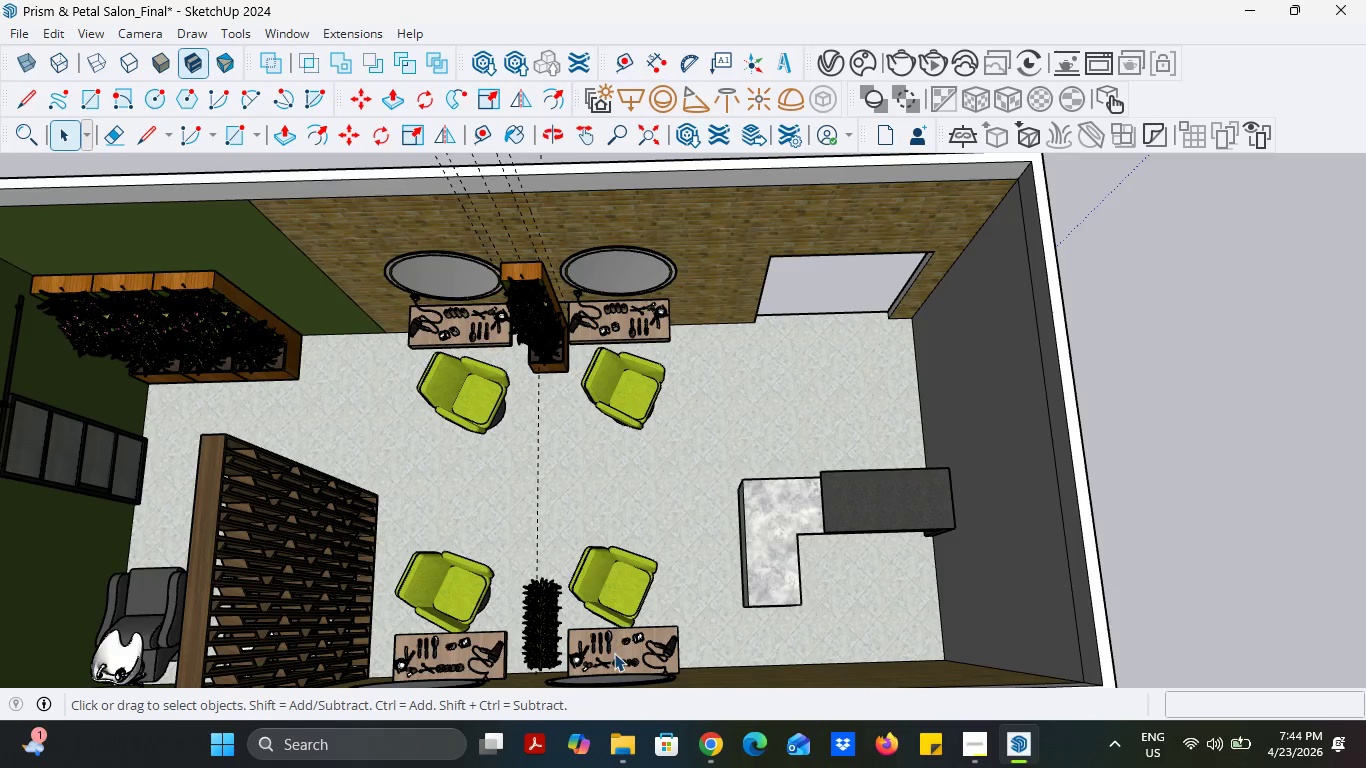 
left_click([614, 654])
 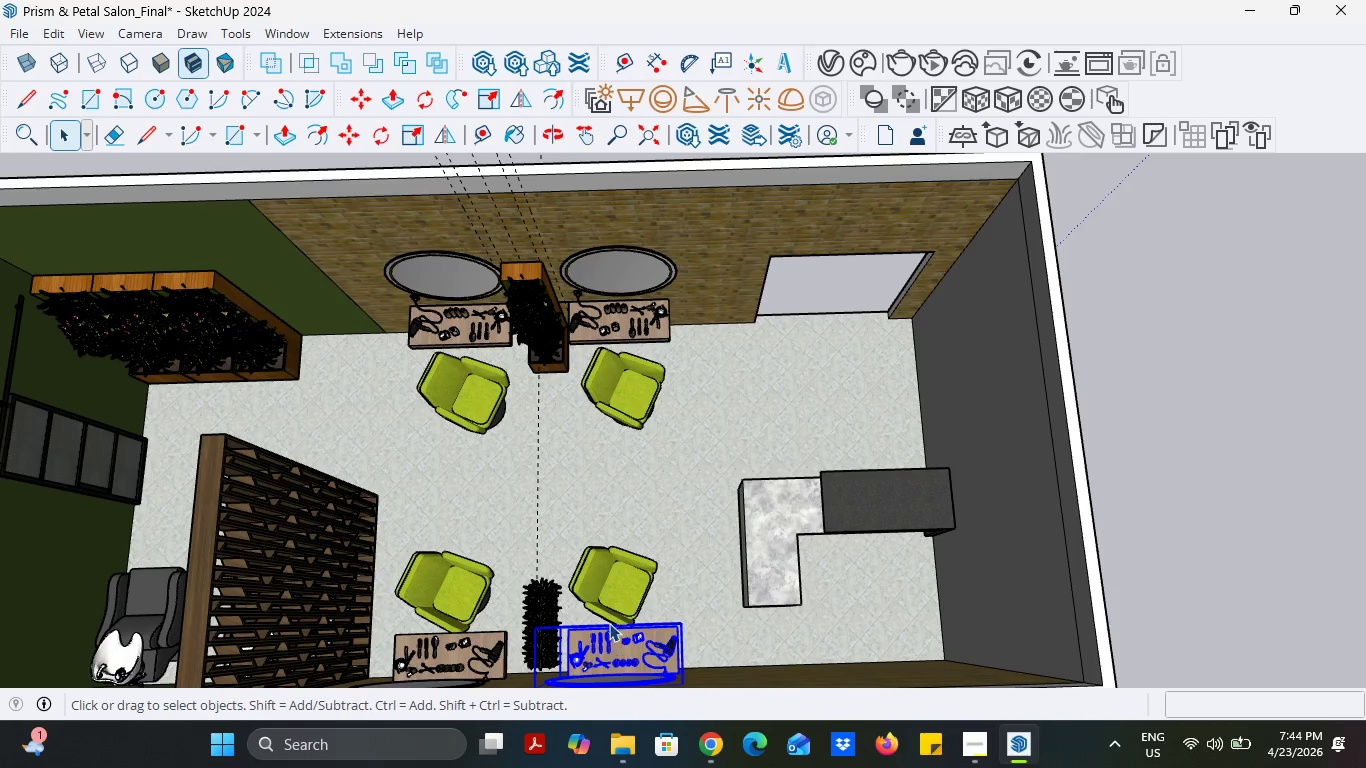 
hold_key(key=ControlLeft, duration=2.77)
left_click([603, 591])
 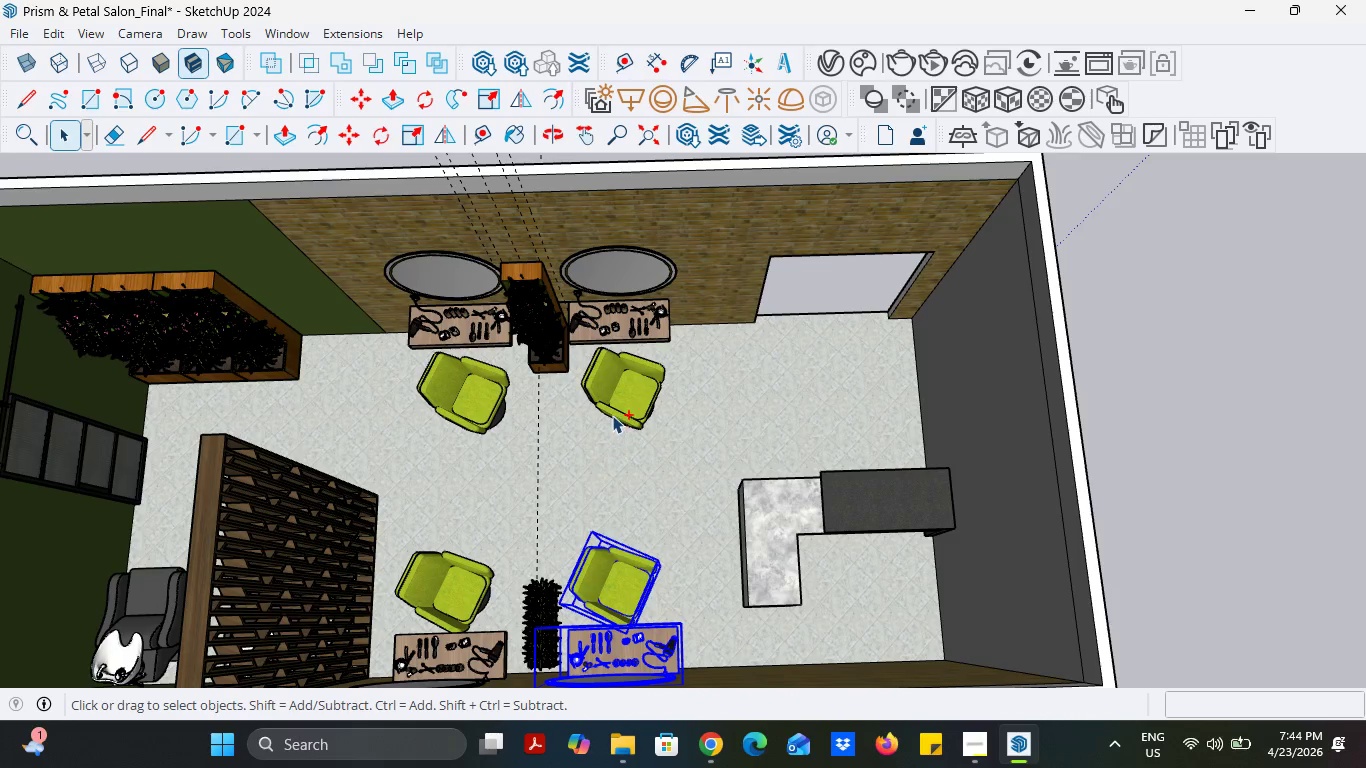 
left_click([613, 413])
 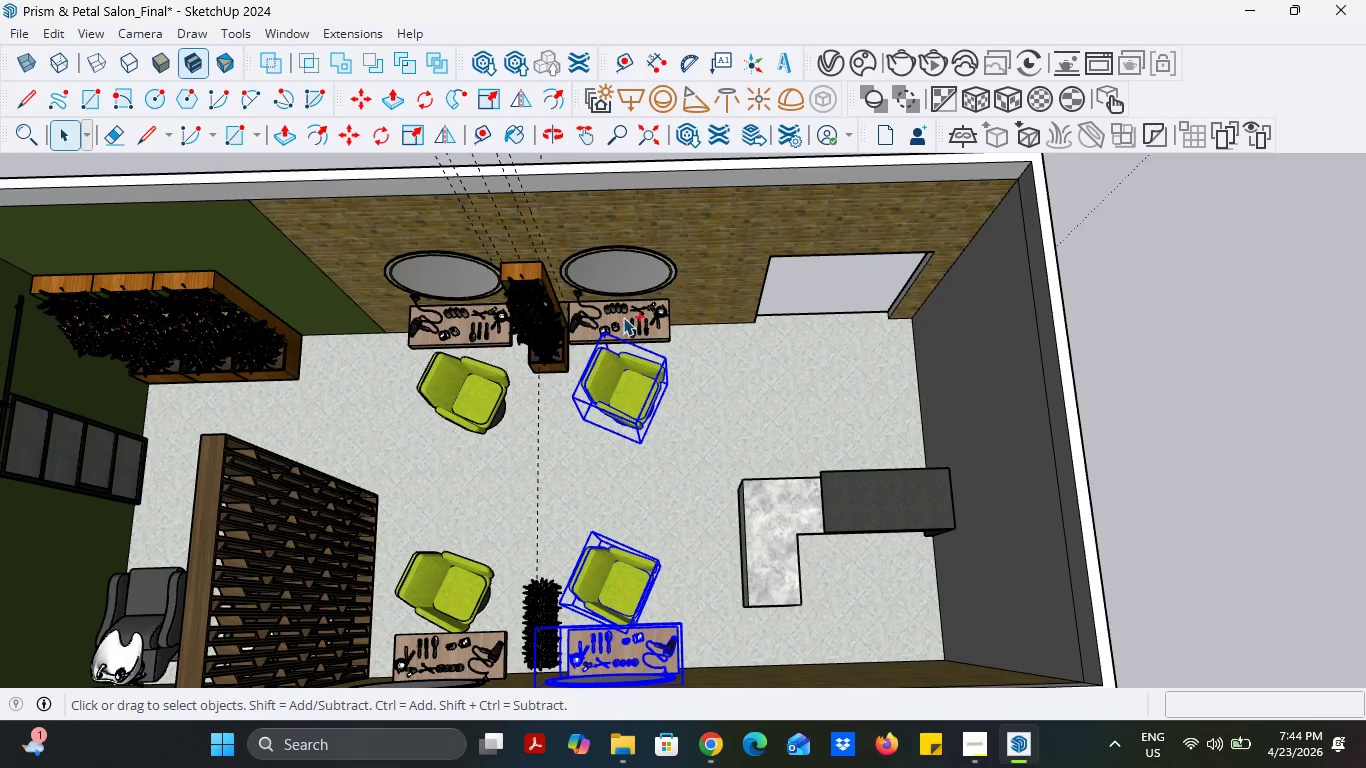 
left_click([623, 317])
 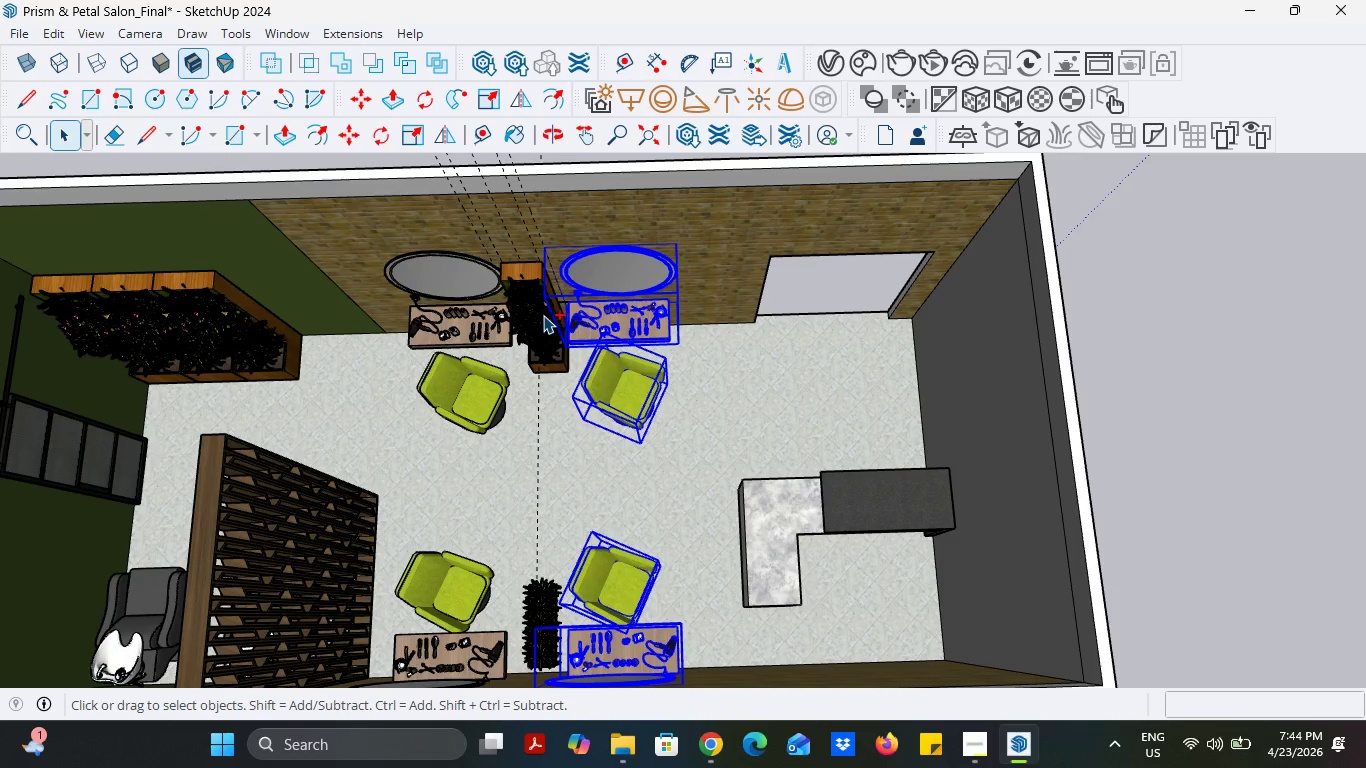 
left_click([543, 315])
 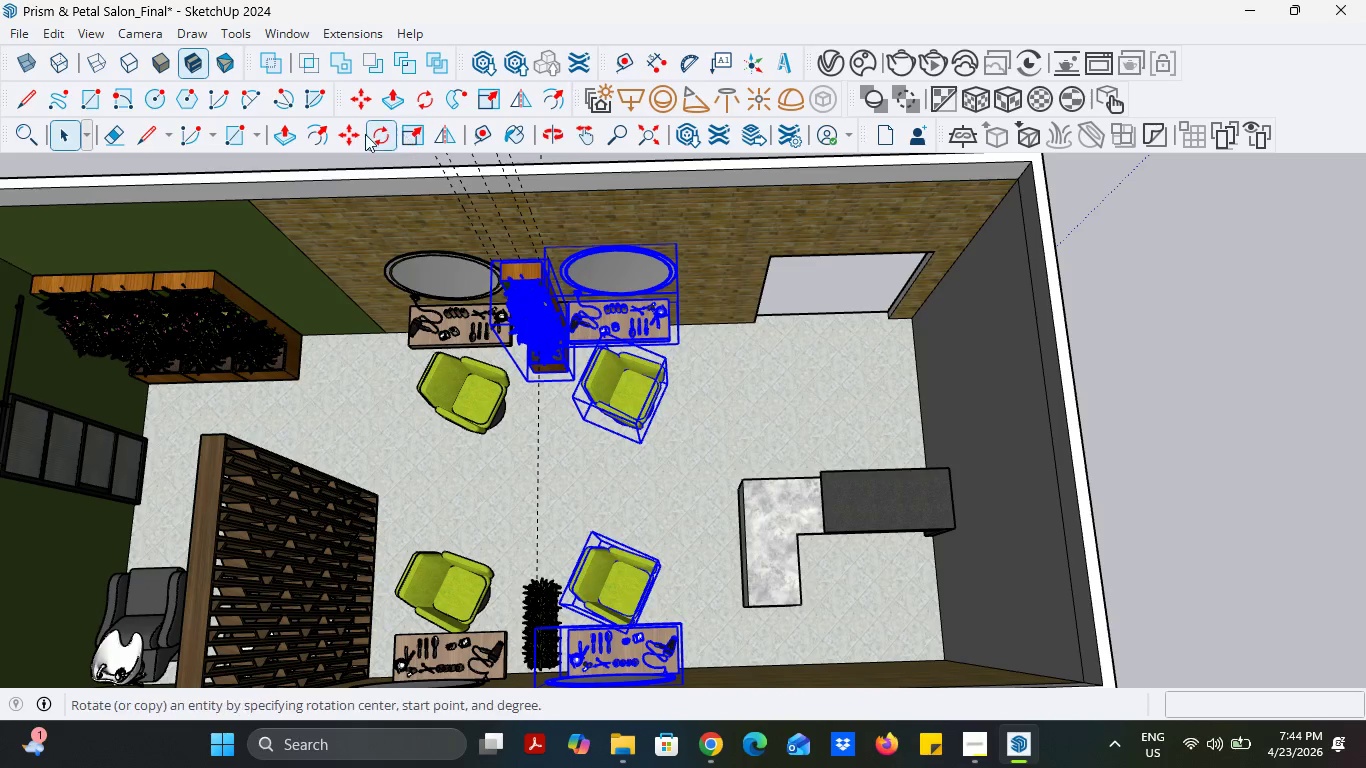 
left_click([352, 134])
 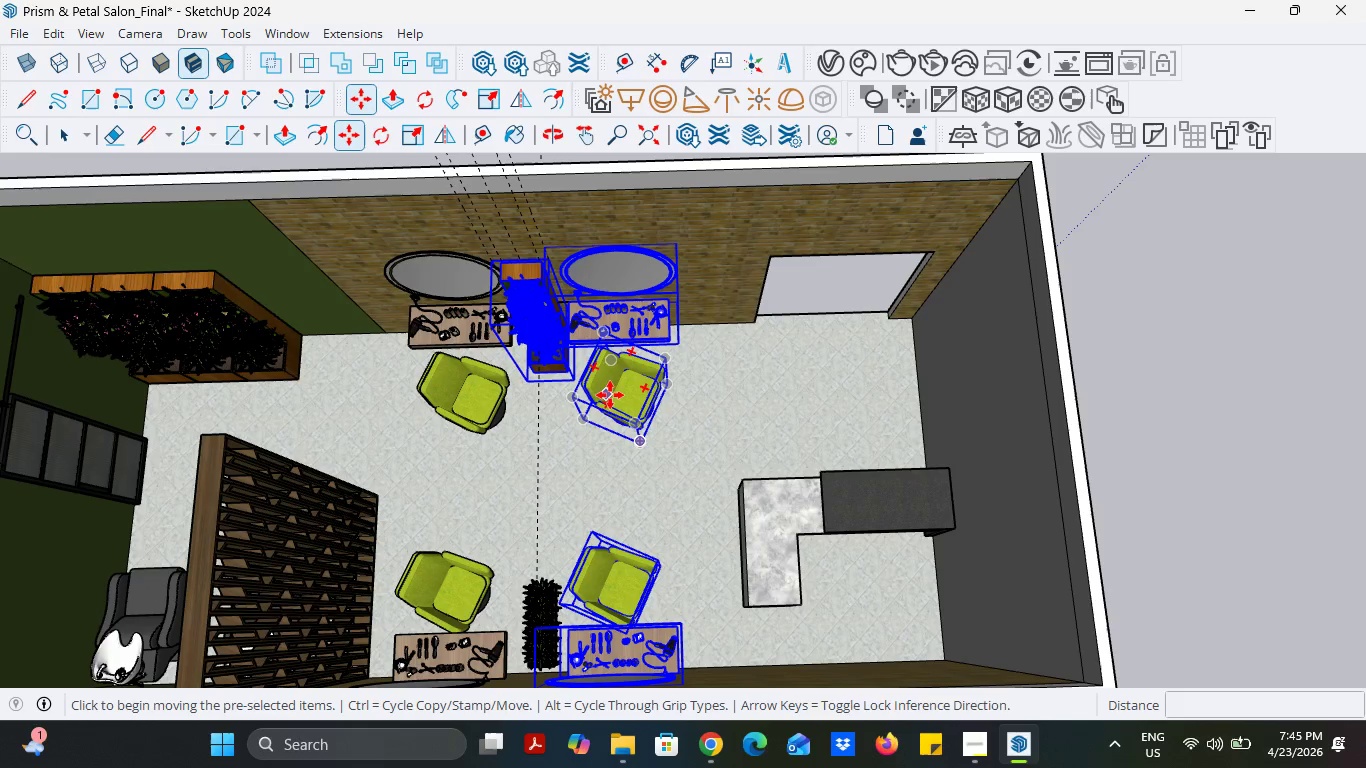 
left_click([610, 395])
 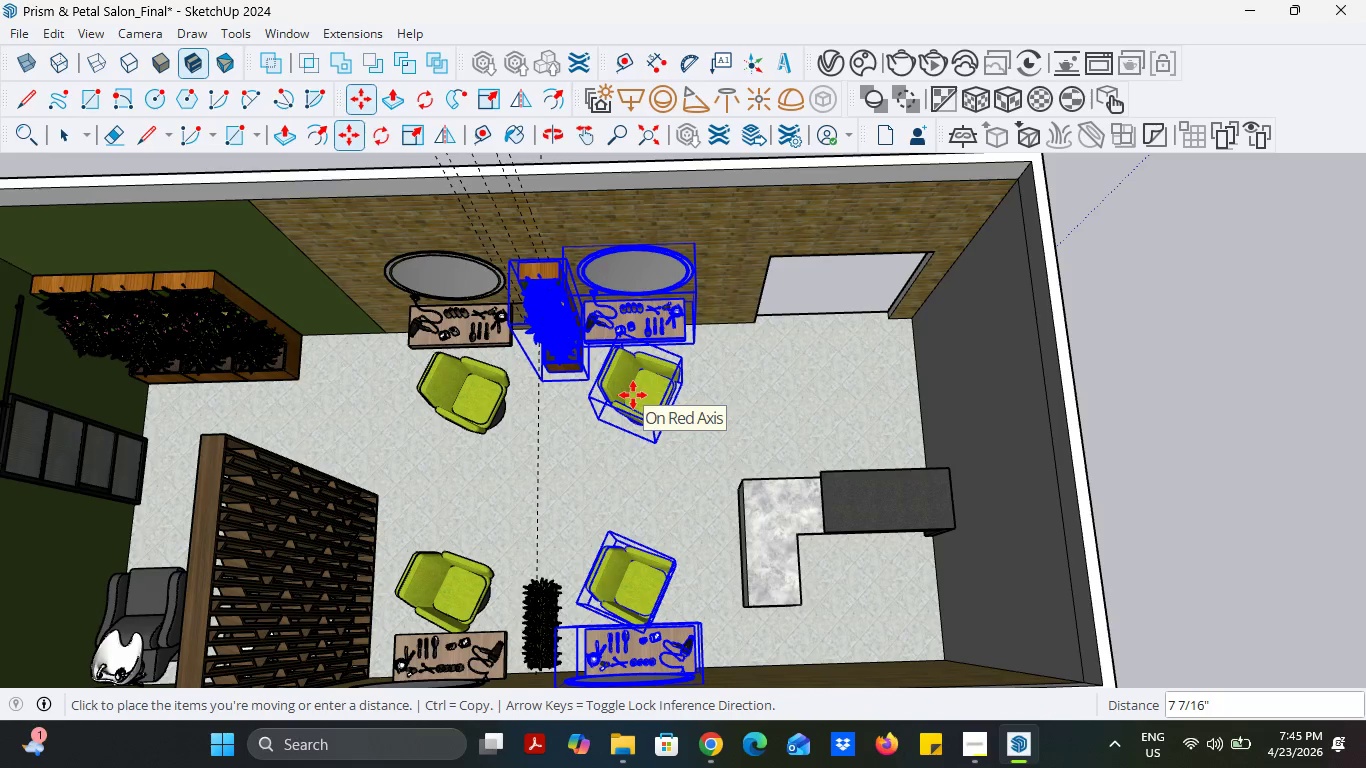 
key(8)
 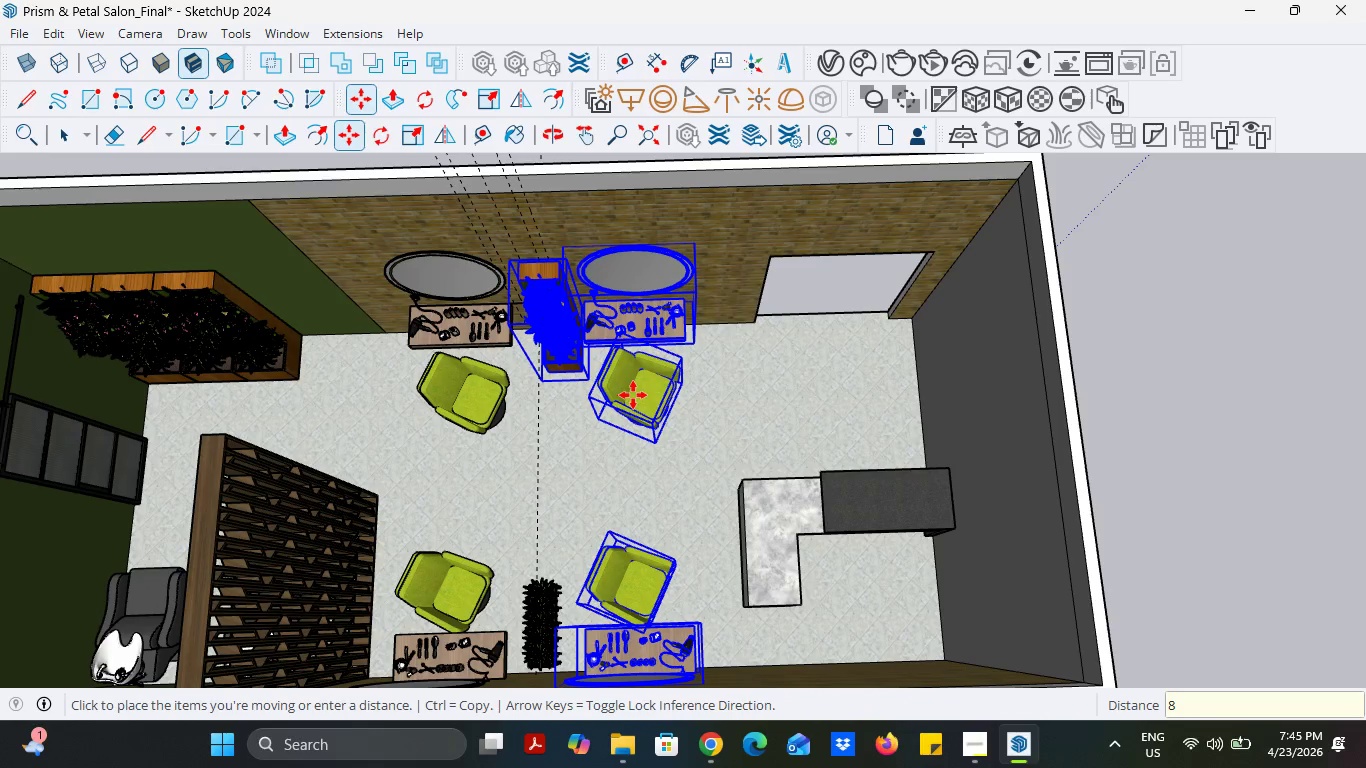 
key(Enter)
 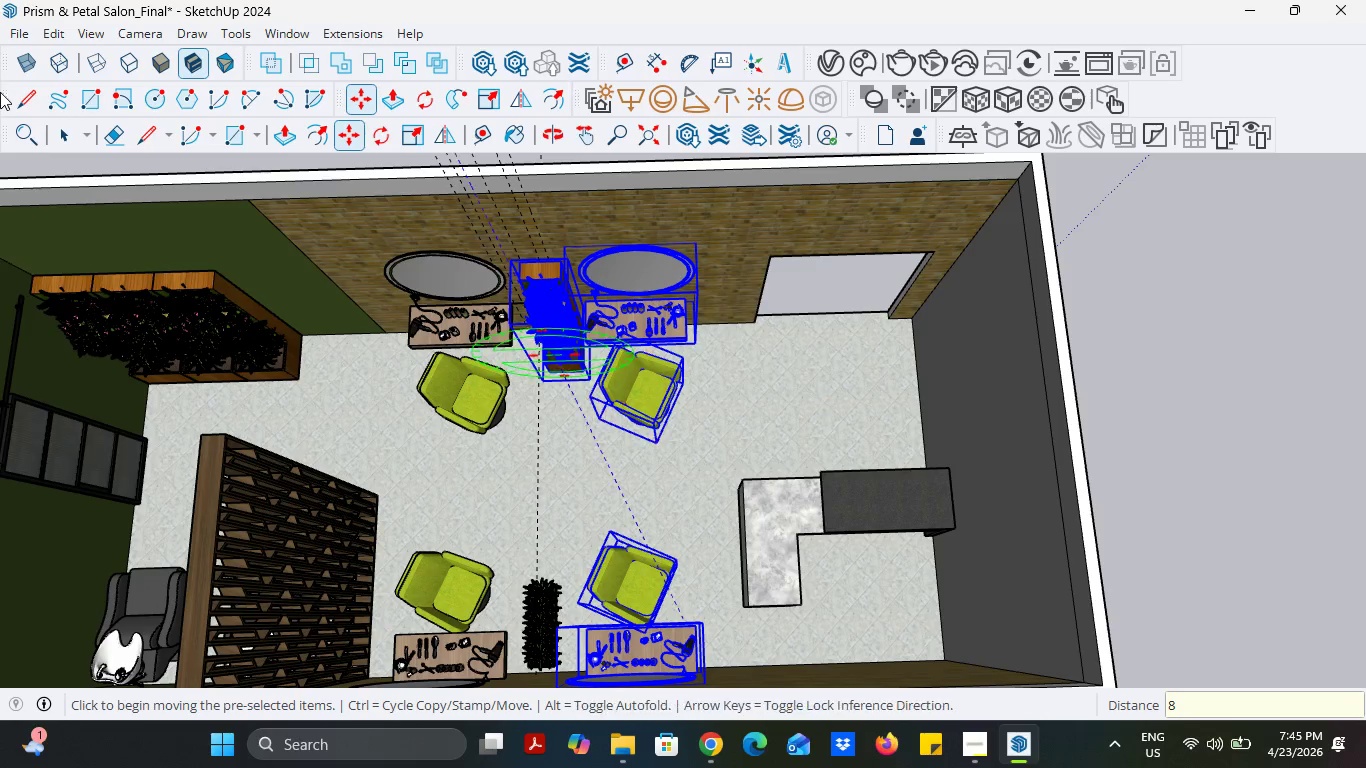 
left_click([52, 129])
 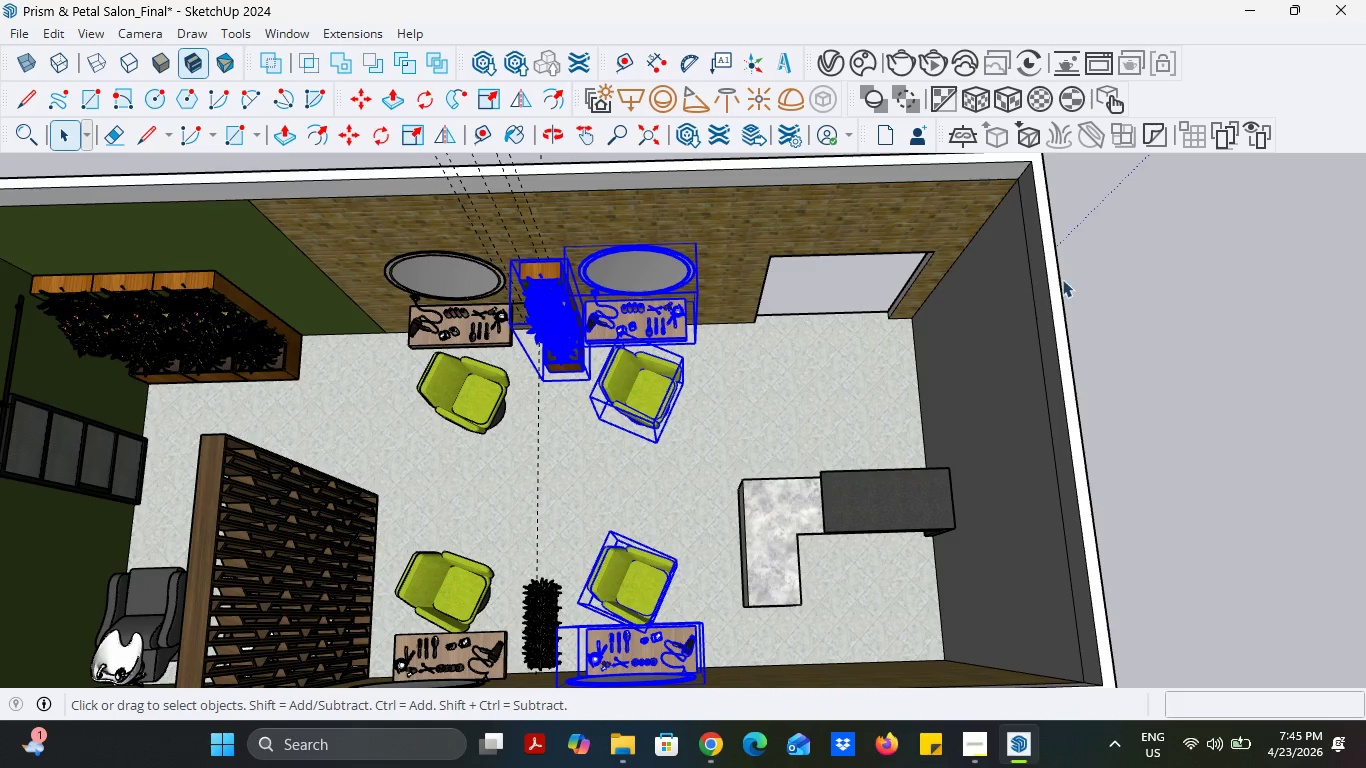 
left_click([1107, 289])
 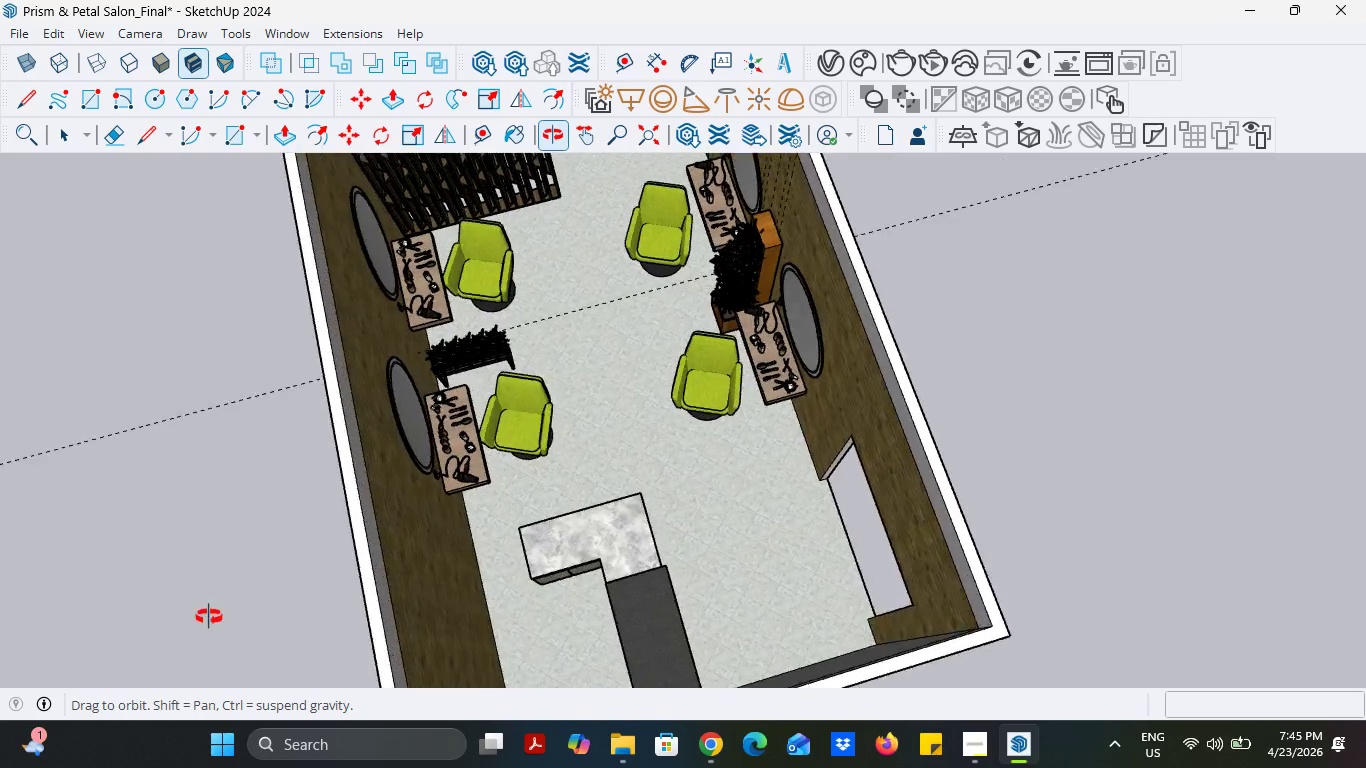 
scroll: coordinate [477, 339], scroll_direction: up, amount: 6.0
 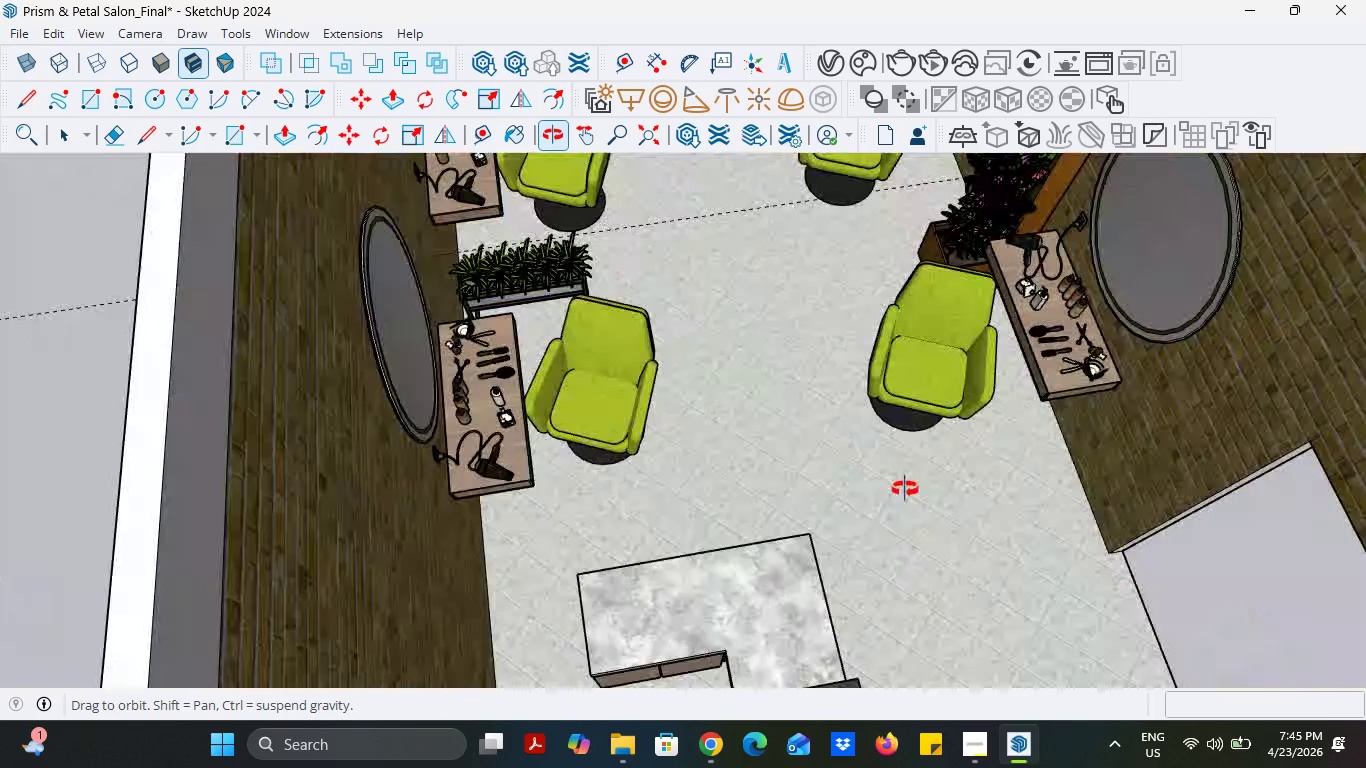 
scroll: coordinate [715, 463], scroll_direction: down, amount: 4.0
 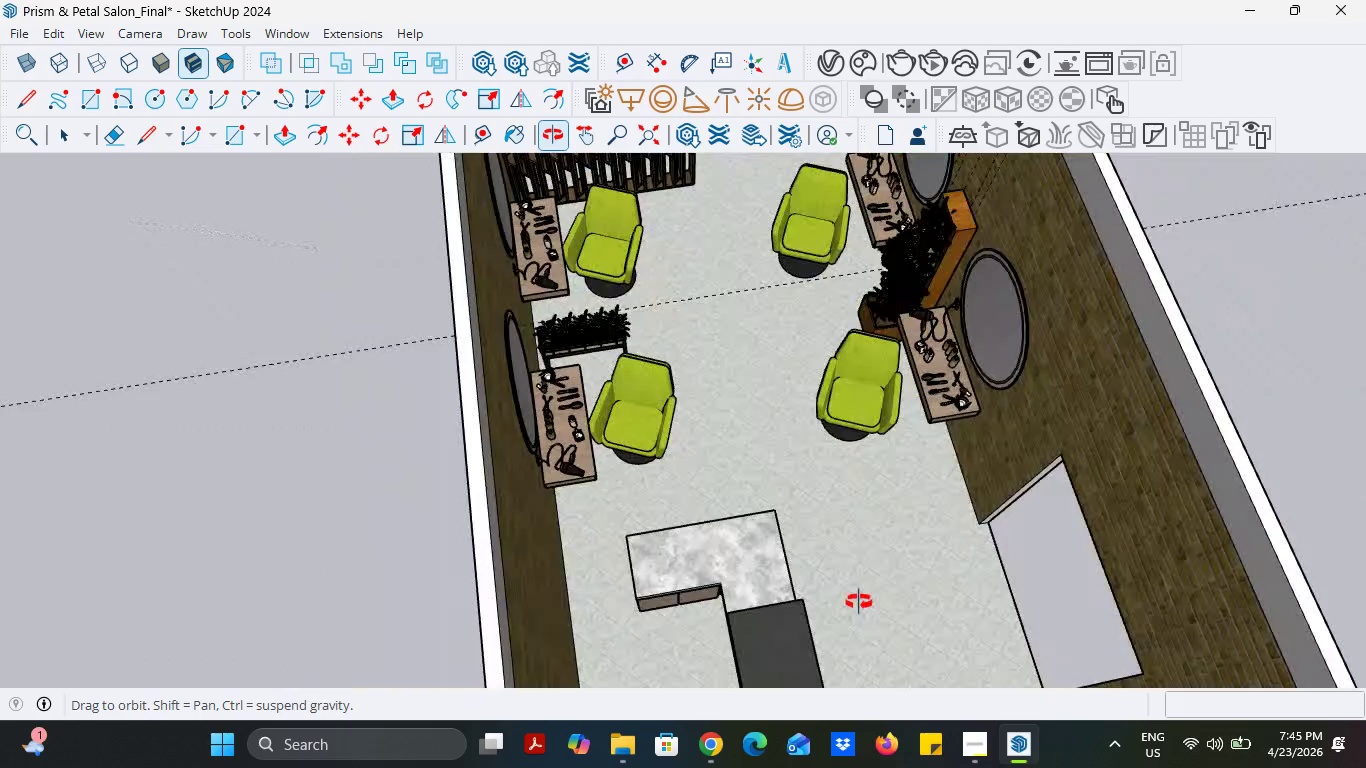 
scroll: coordinate [872, 281], scroll_direction: up, amount: 6.0
 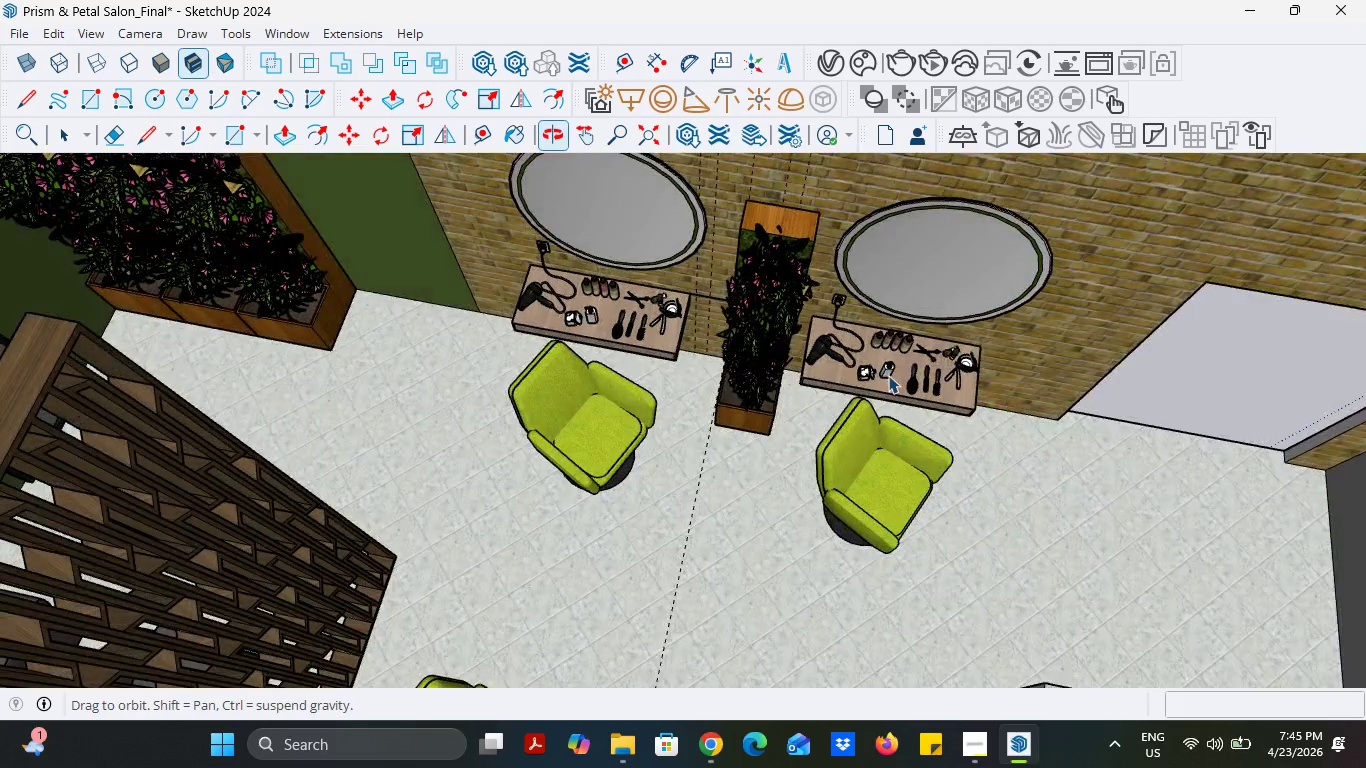 
left_click([768, 293])
 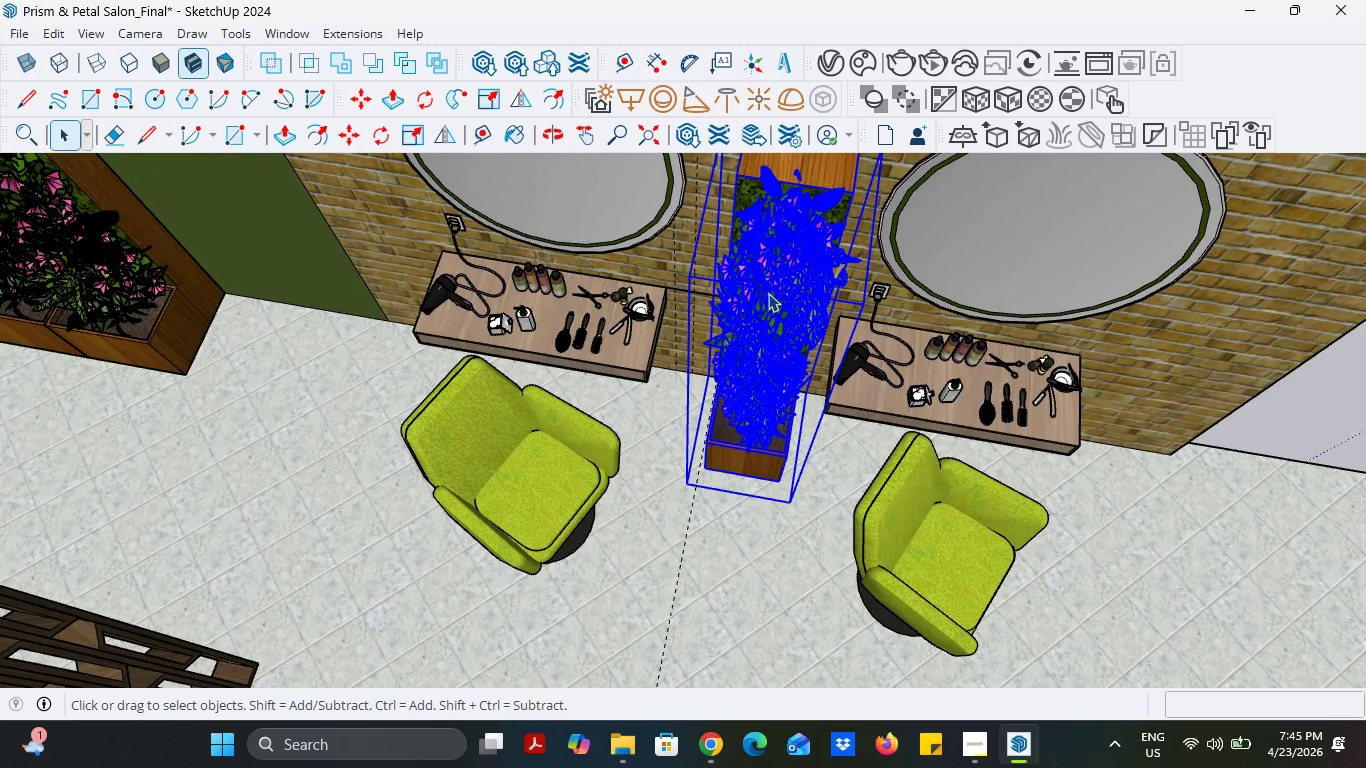 
scroll: coordinate [743, 310], scroll_direction: up, amount: 4.0
 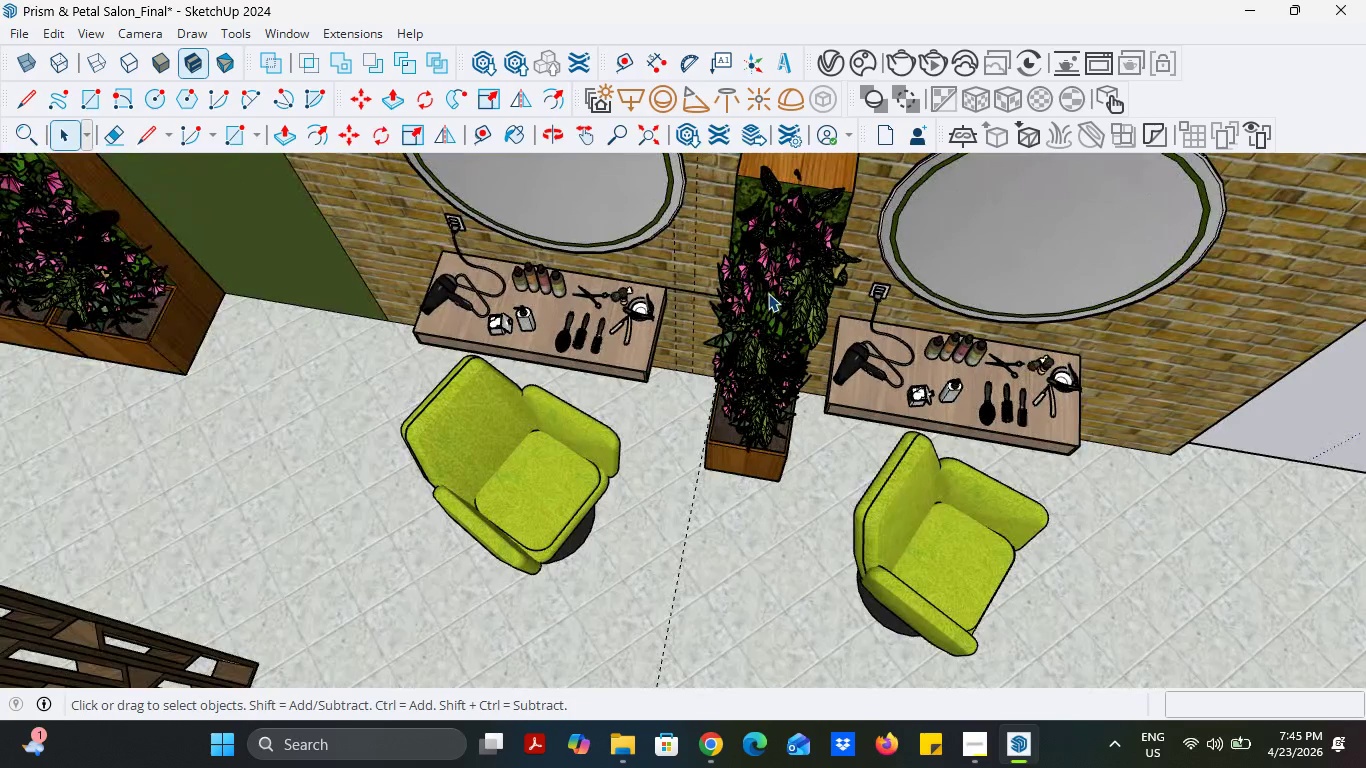 
key(M)
 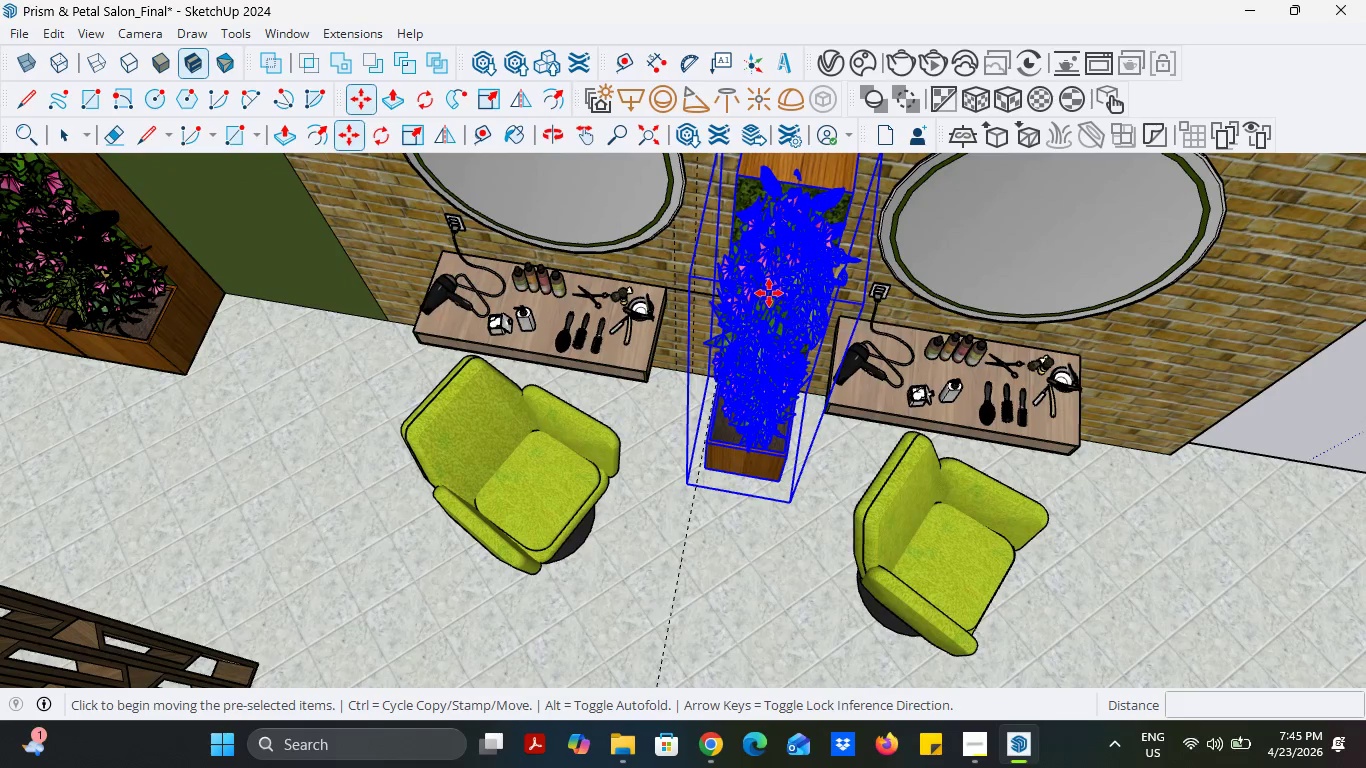 
left_click([769, 293])
 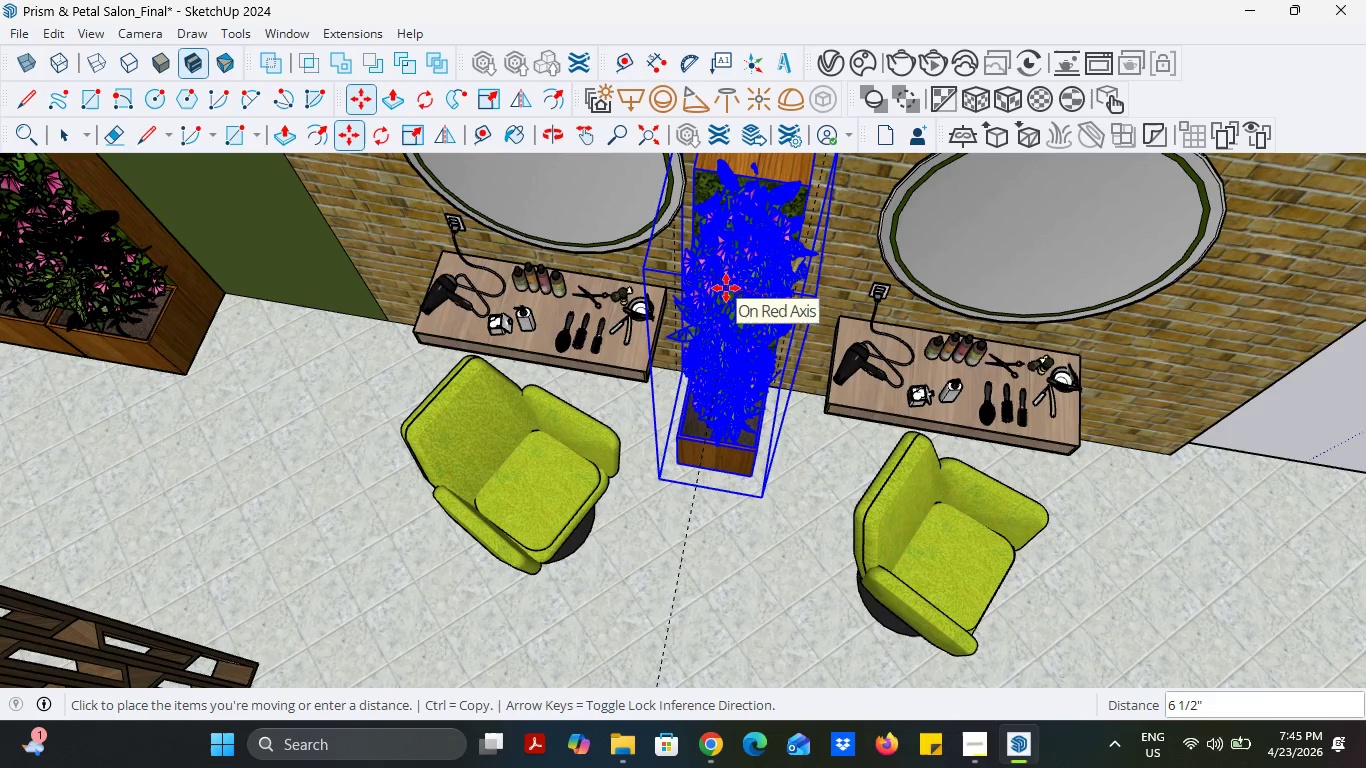 
key(8)
 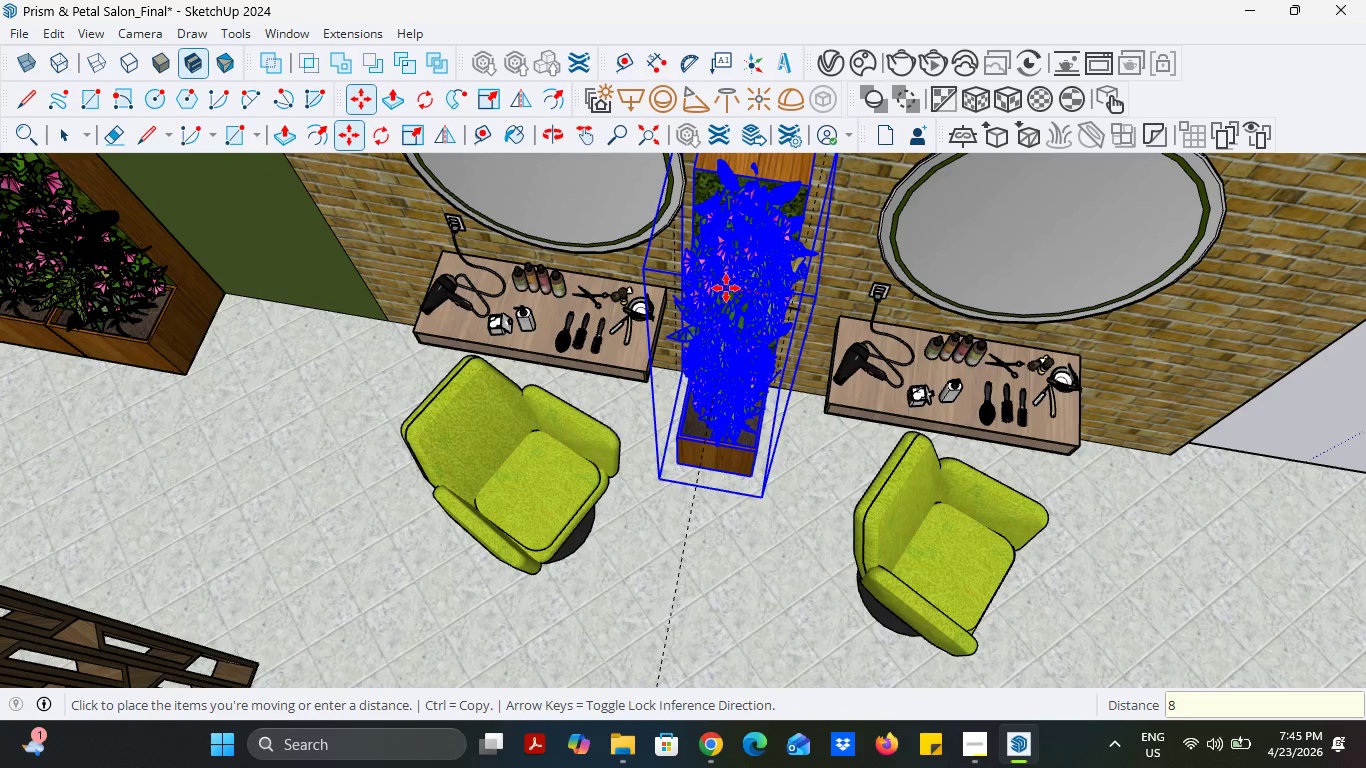 
key(Enter)
 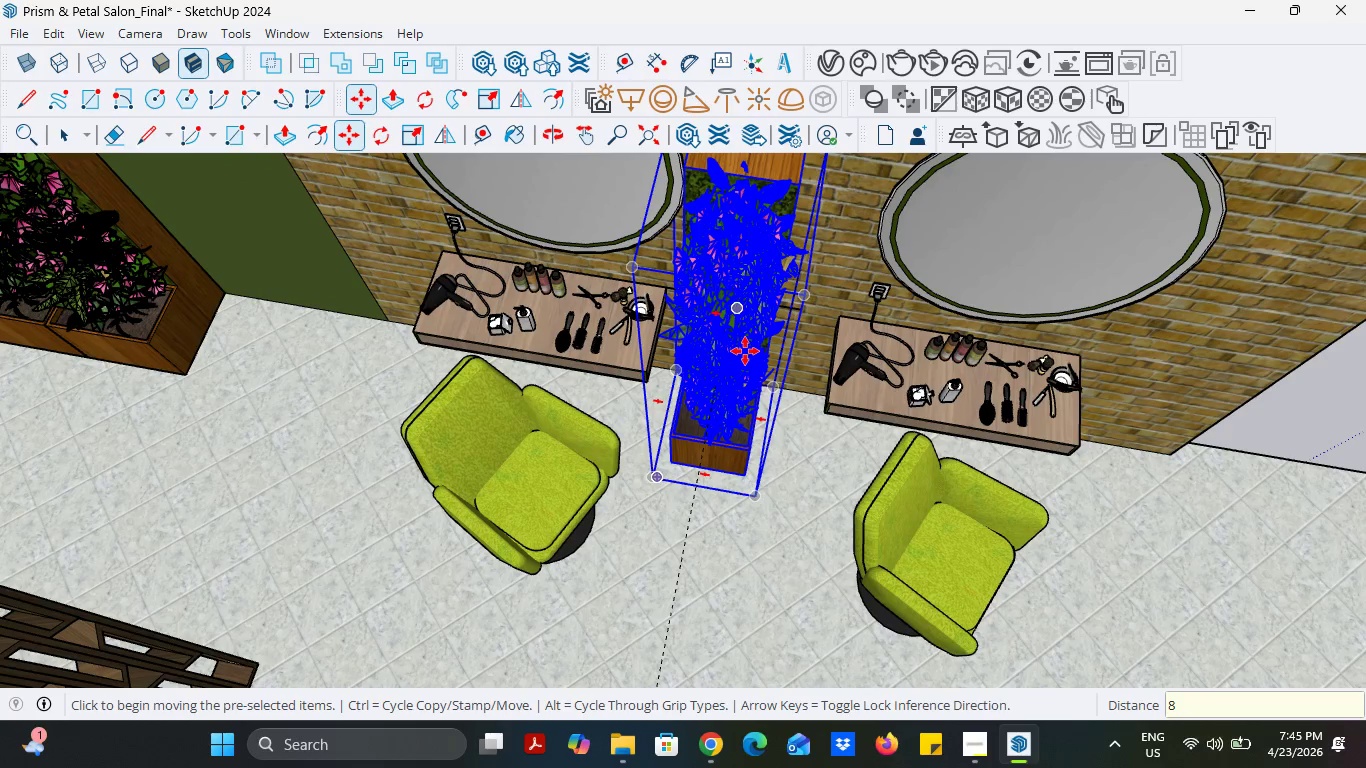 
key(Control+ControlLeft)
 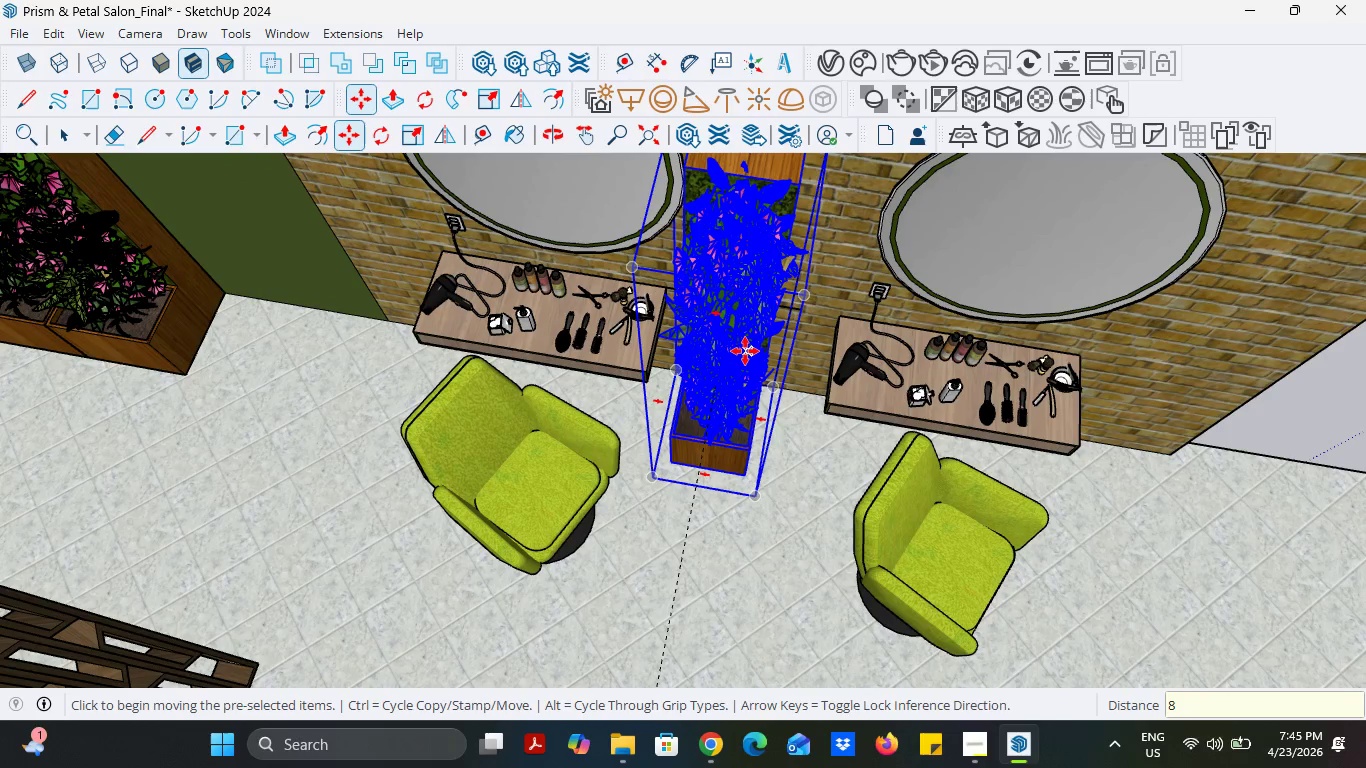 
key(Control+Z)
 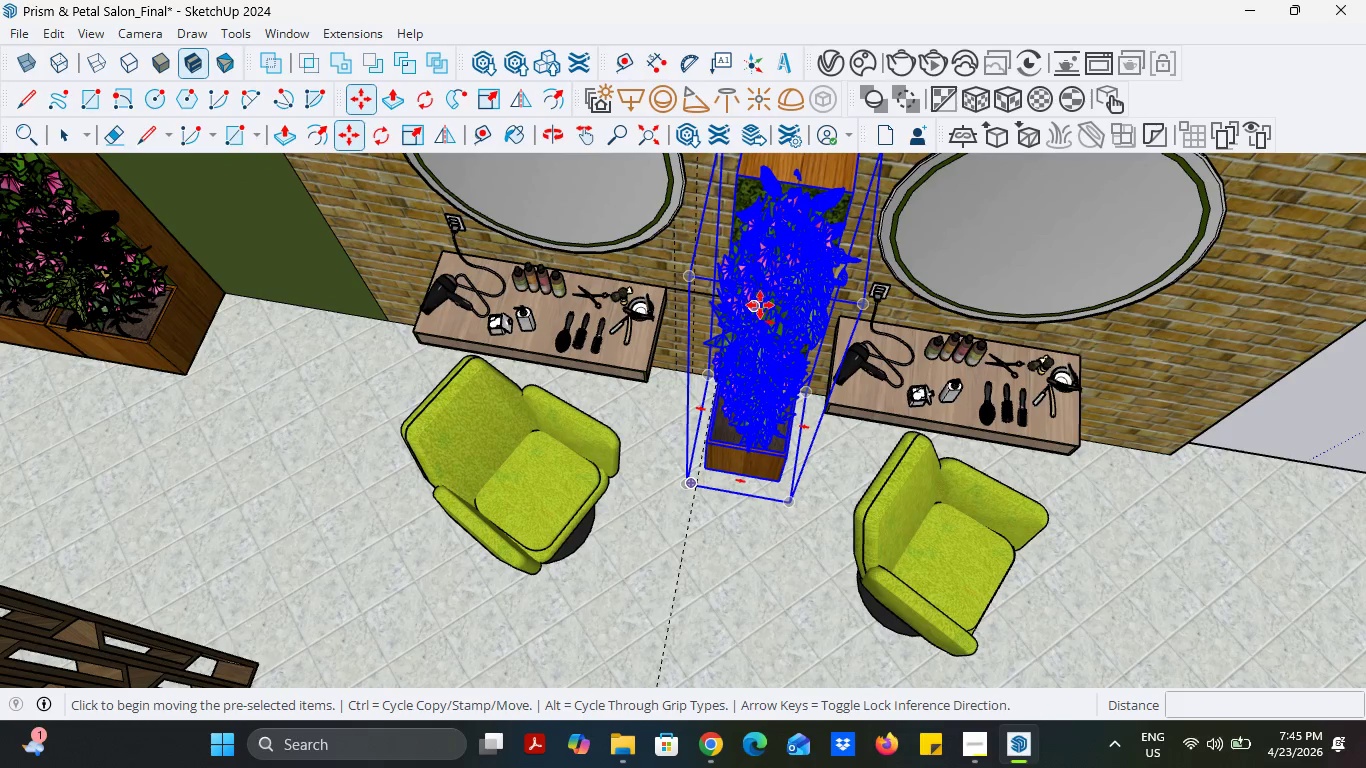 
left_click([767, 305])
 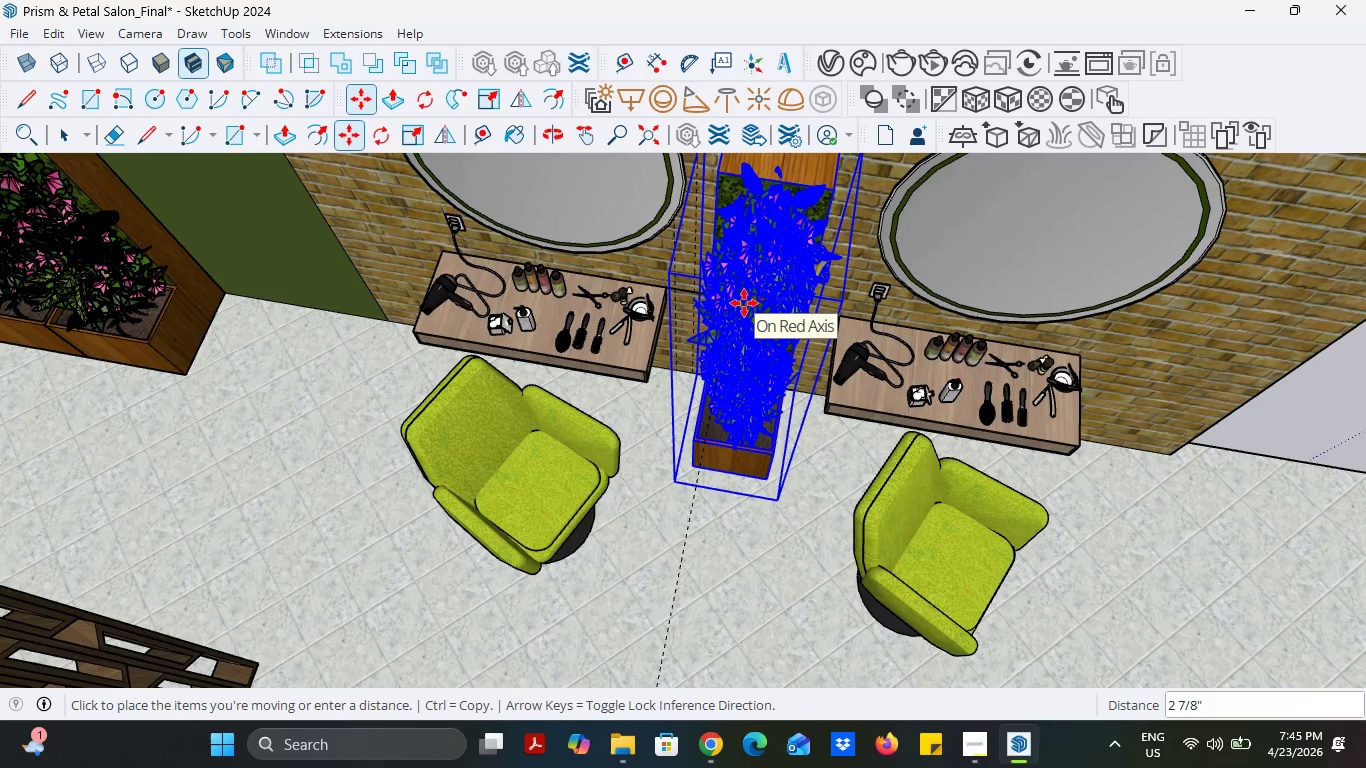 
key(4)
 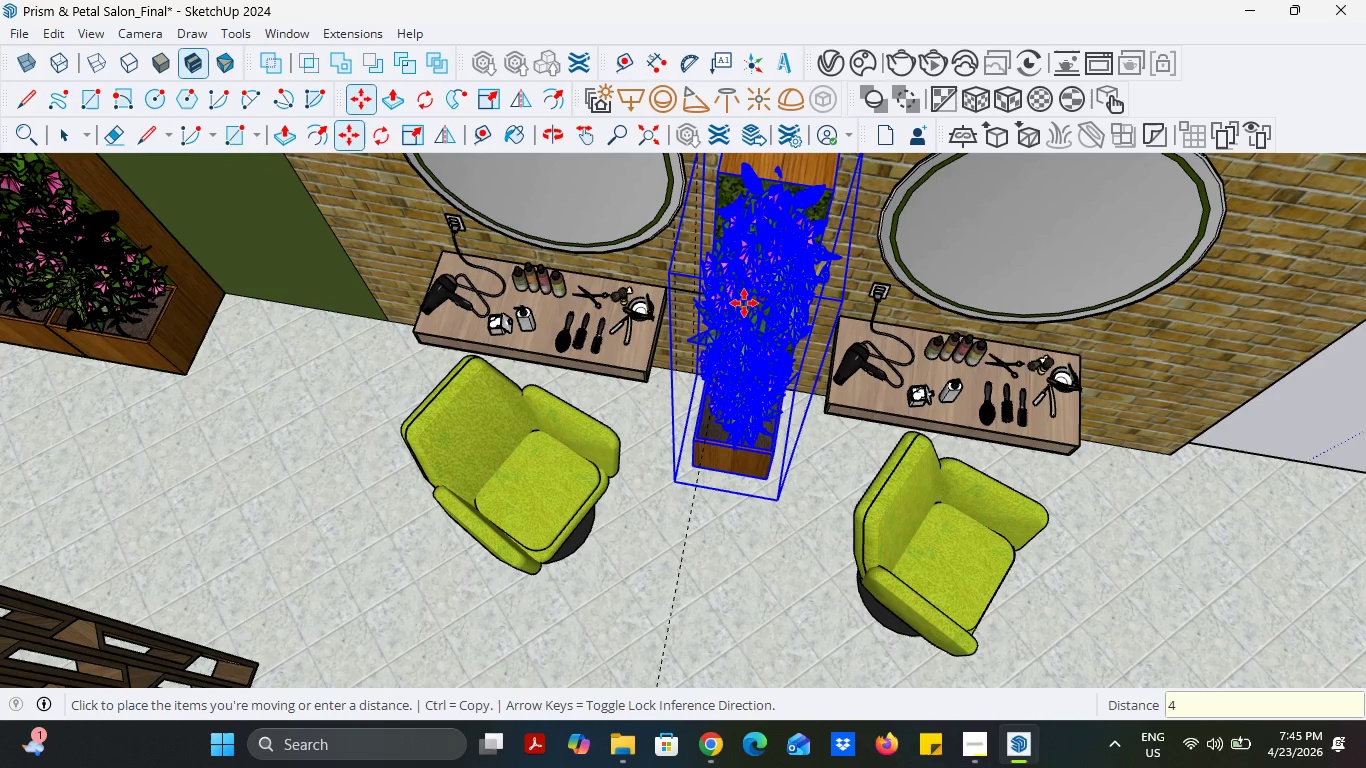 
key(Enter)
 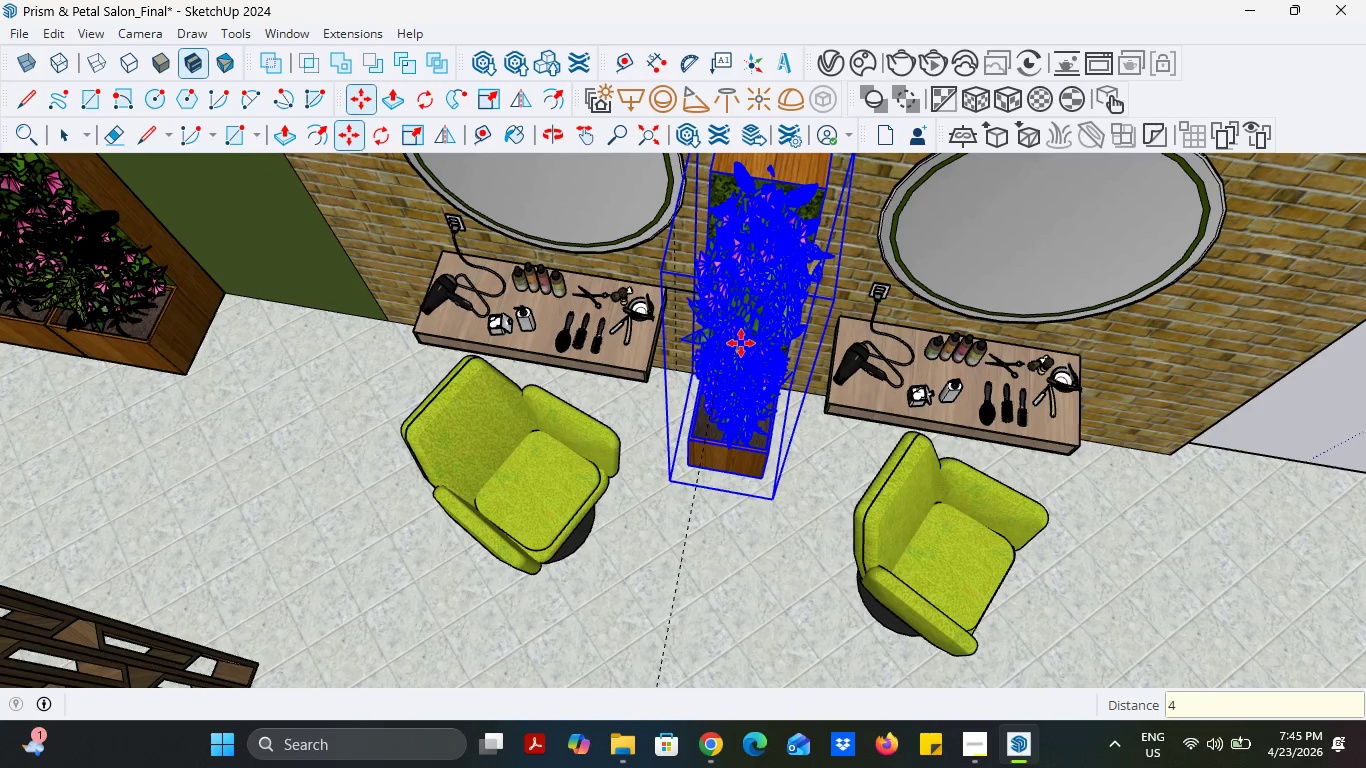 
scroll: coordinate [720, 422], scroll_direction: down, amount: 11.0
 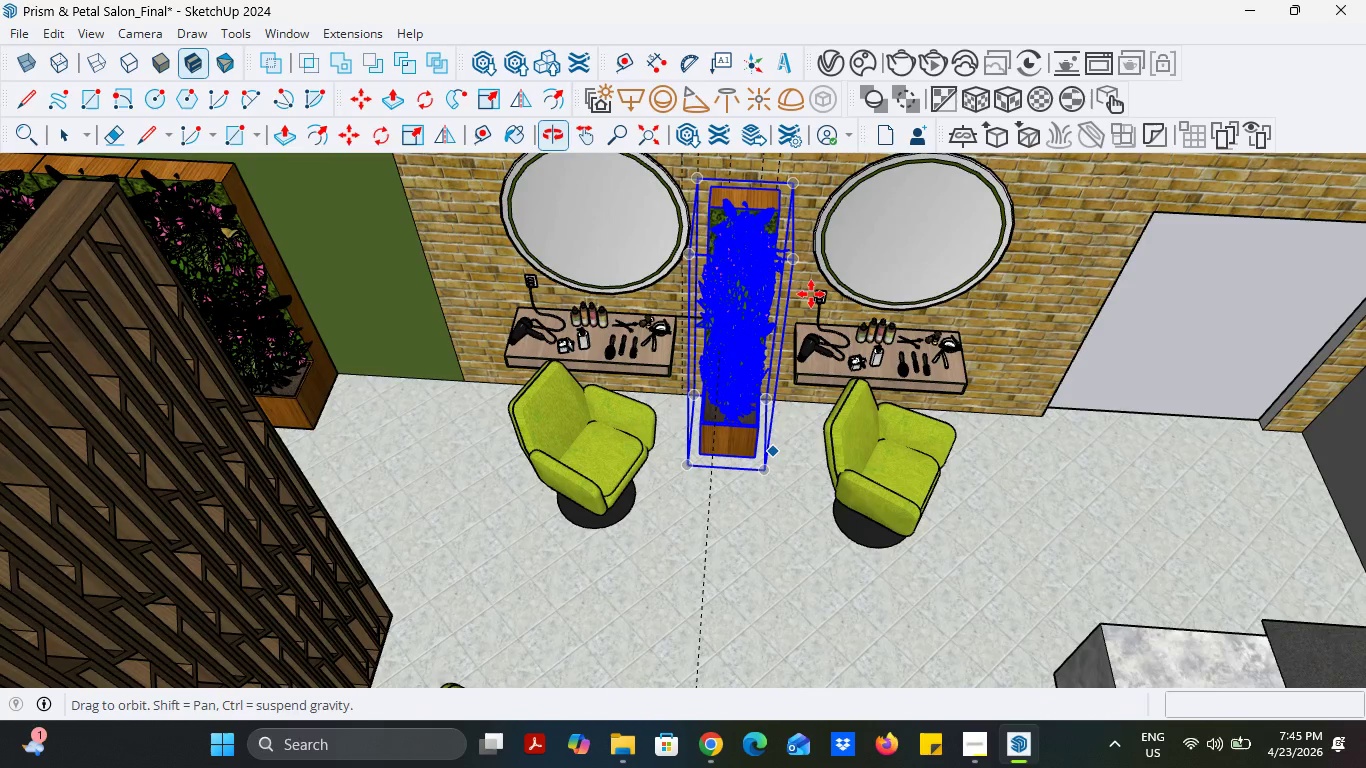 
scroll: coordinate [794, 201], scroll_direction: up, amount: 5.0
 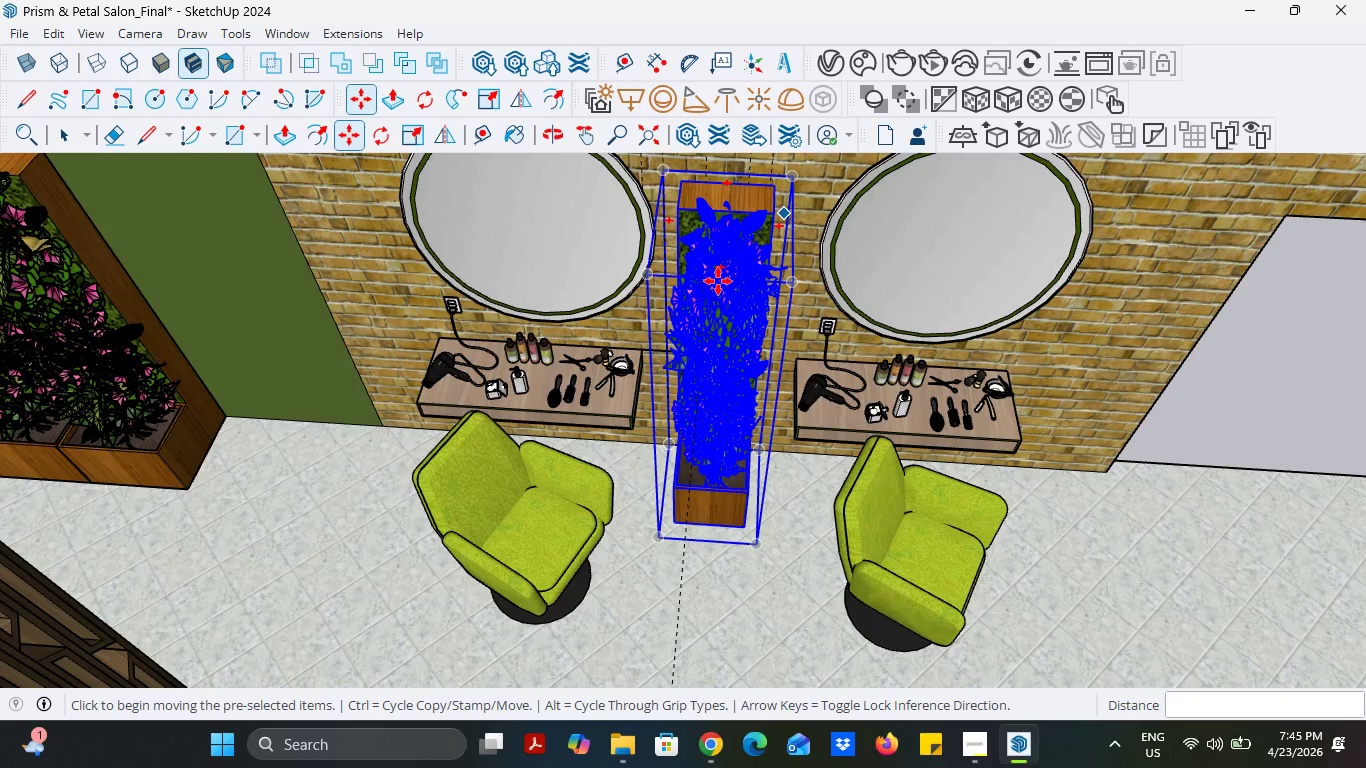 
left_click([717, 281])
 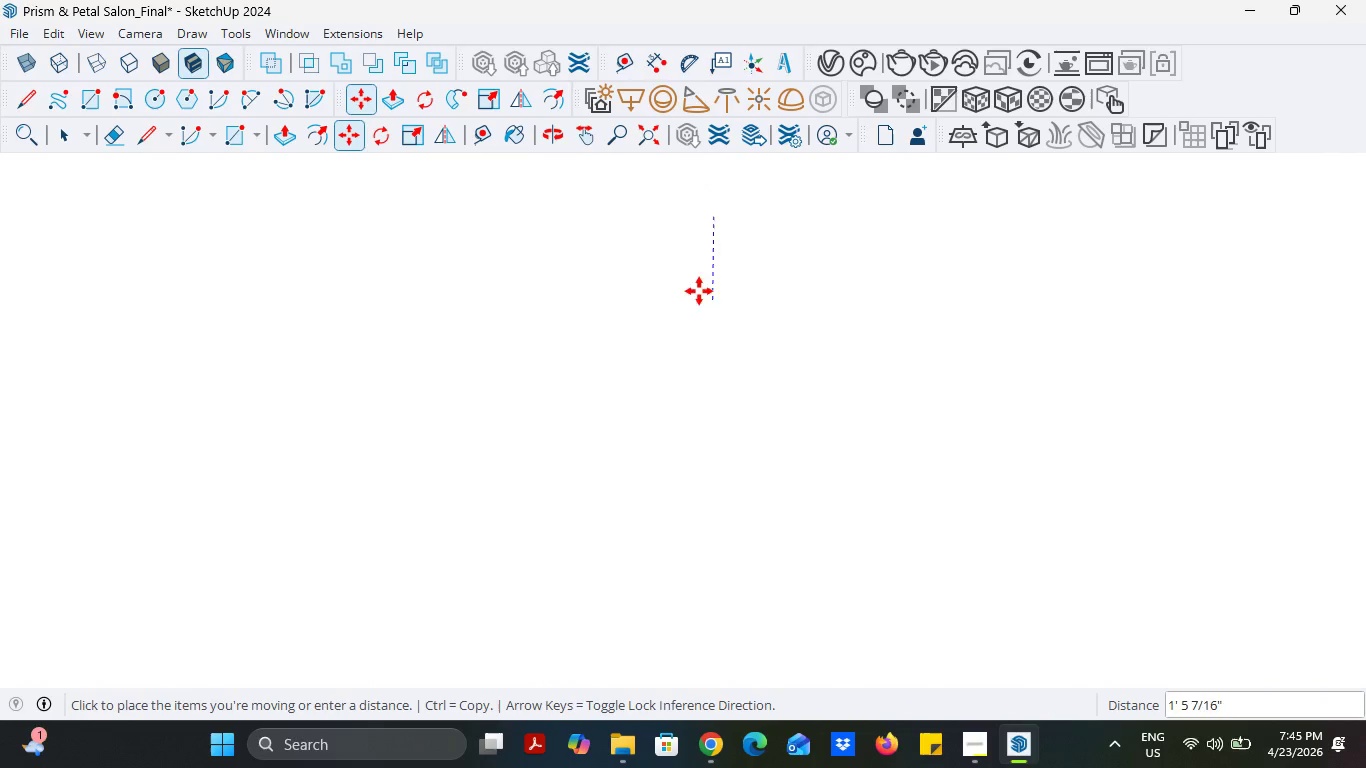 
left_click([657, 123])
 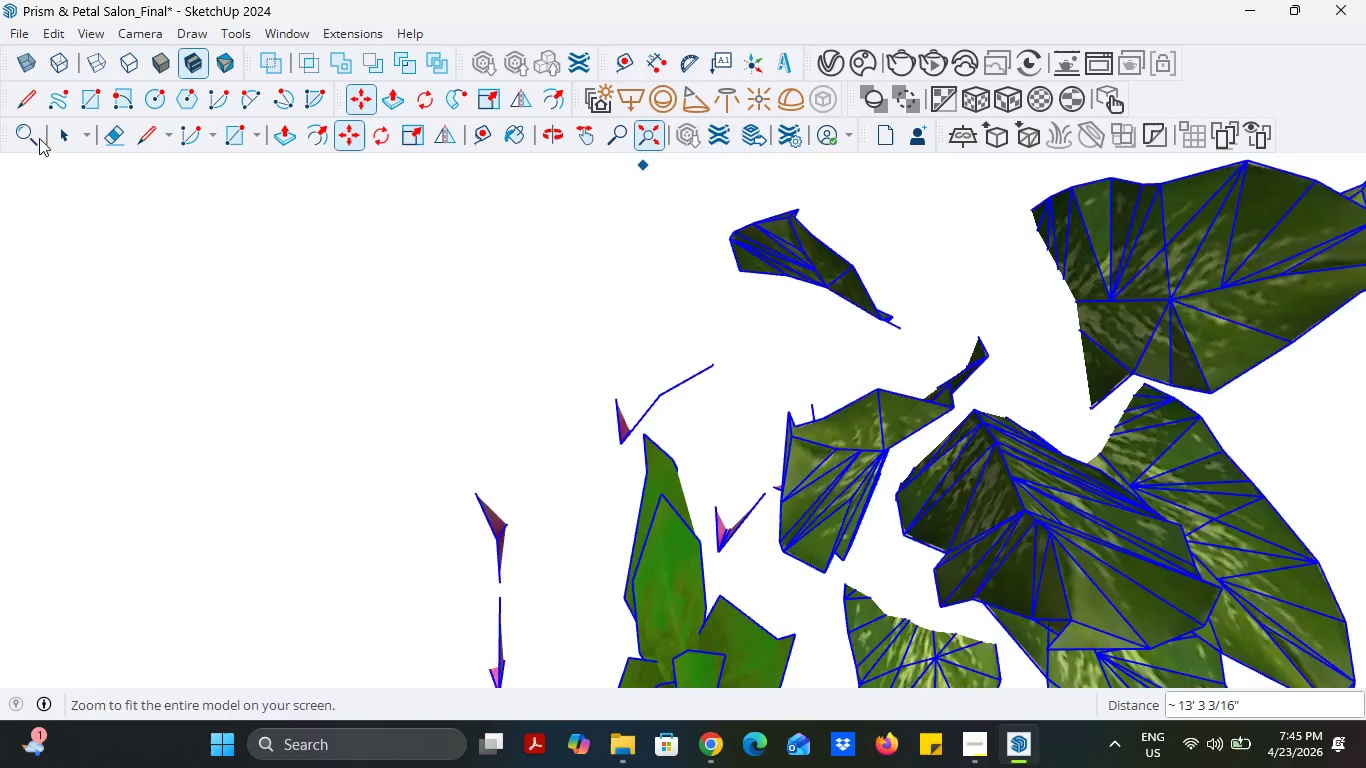 
left_click([59, 138])
 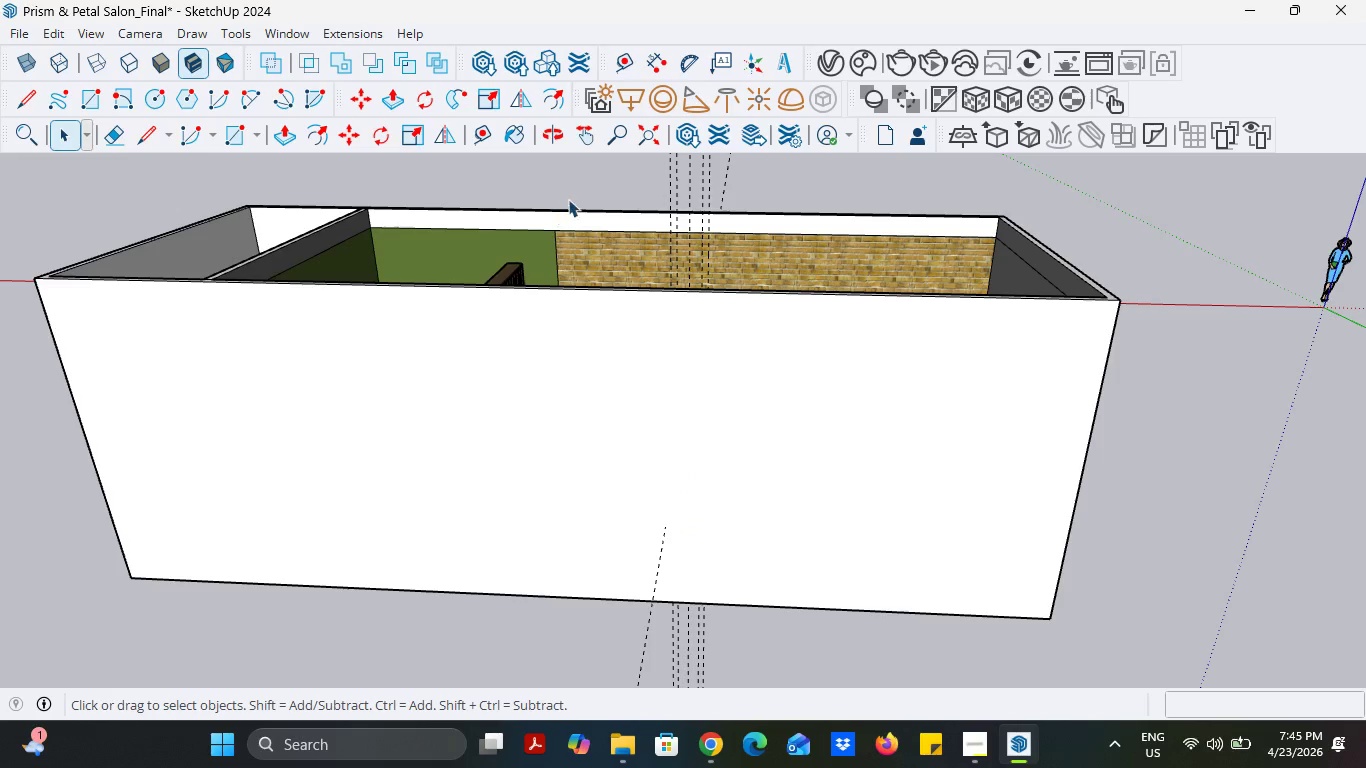 
left_click([581, 191])
 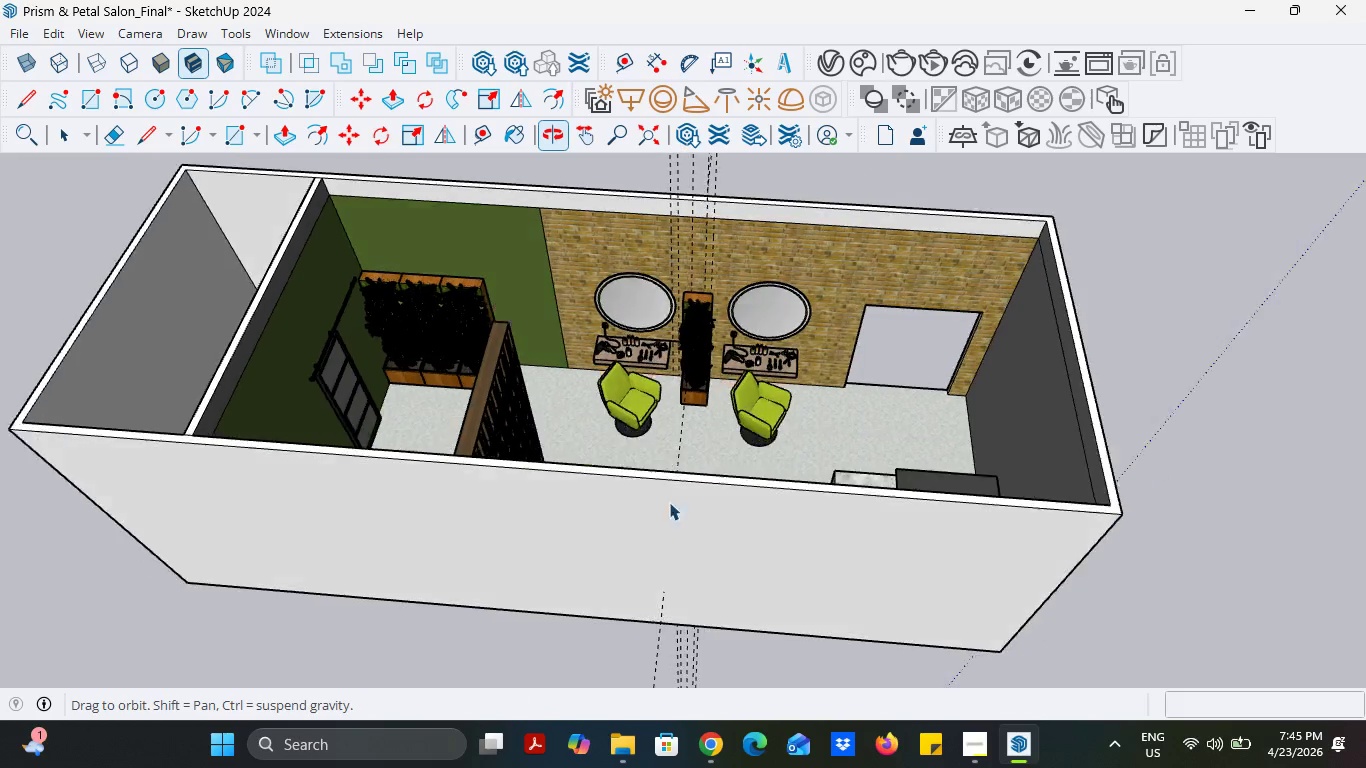 
scroll: coordinate [651, 401], scroll_direction: up, amount: 18.0
 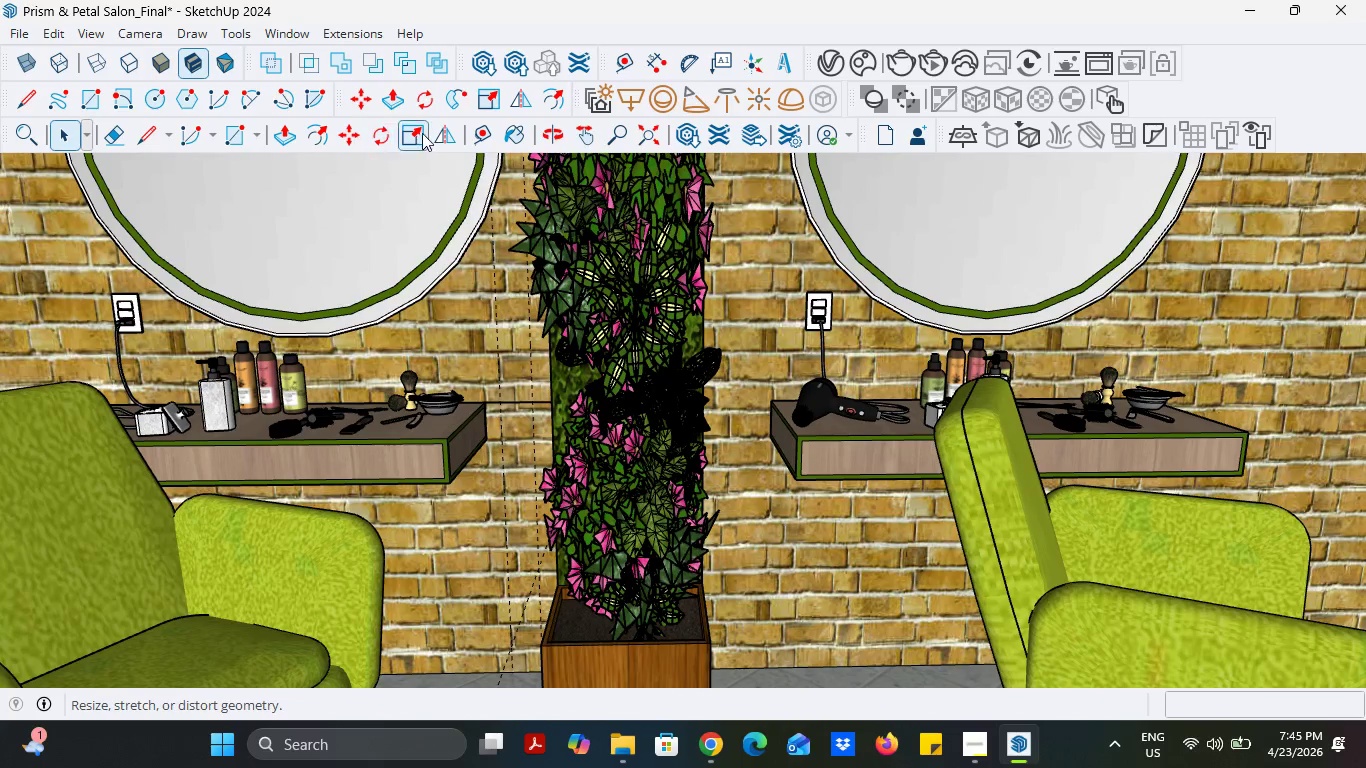 
left_click([102, 135])
 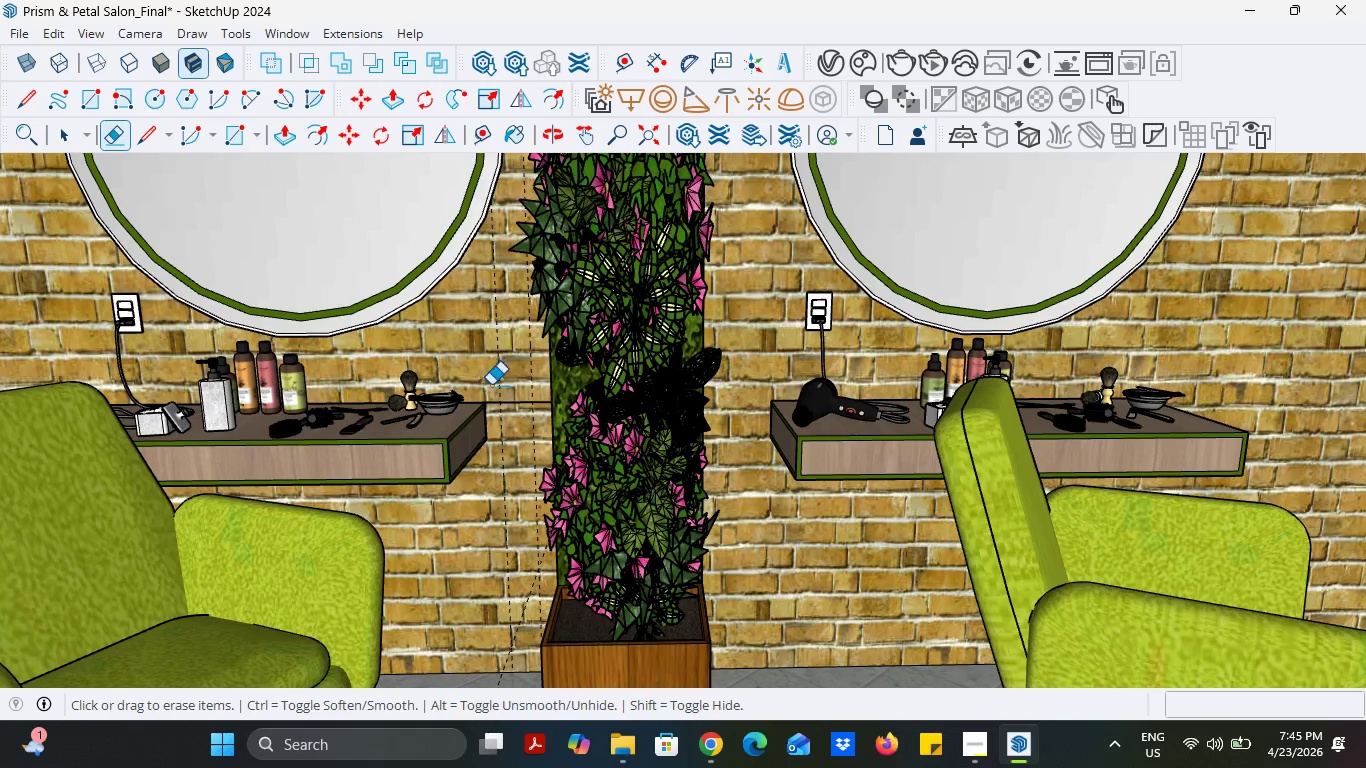 
left_click_drag(start_coordinate=[494, 387], to_coordinate=[534, 412])
 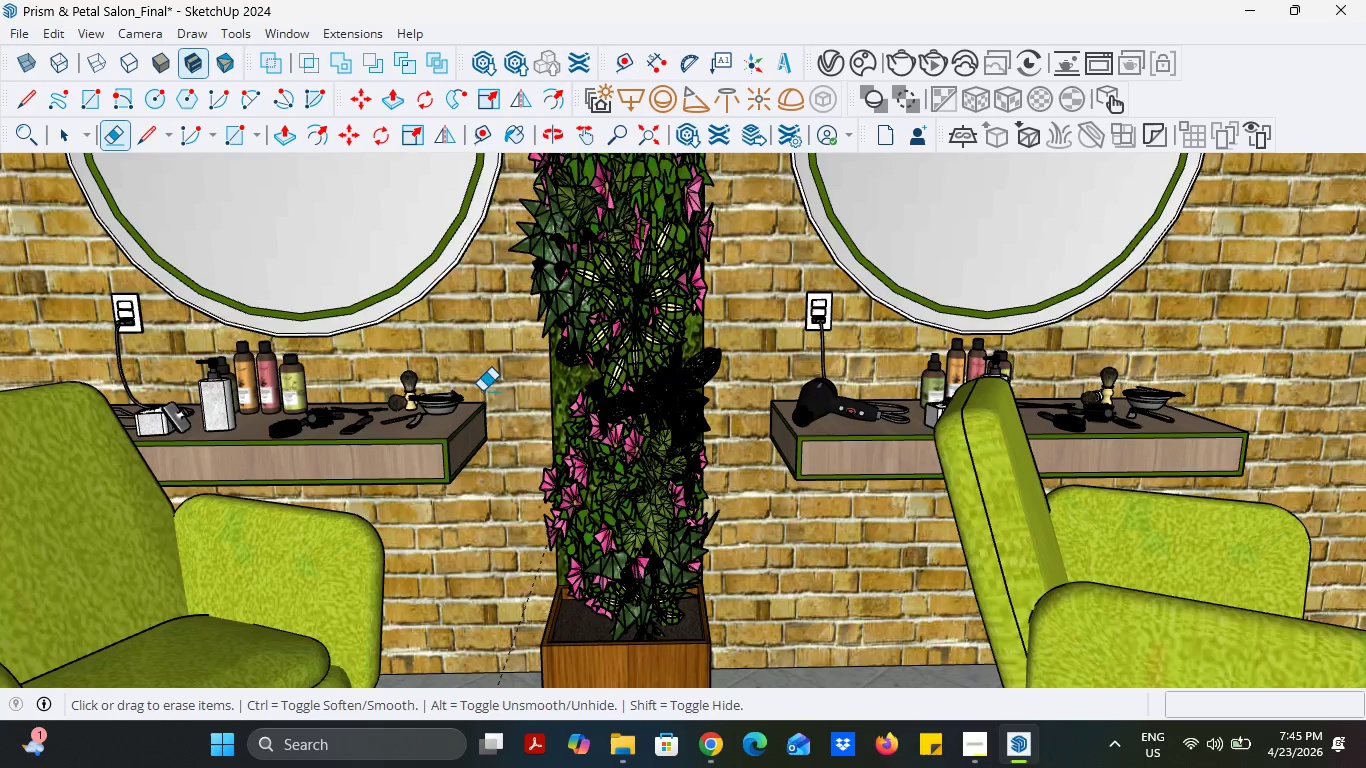 
scroll: coordinate [527, 437], scroll_direction: down, amount: 5.0
 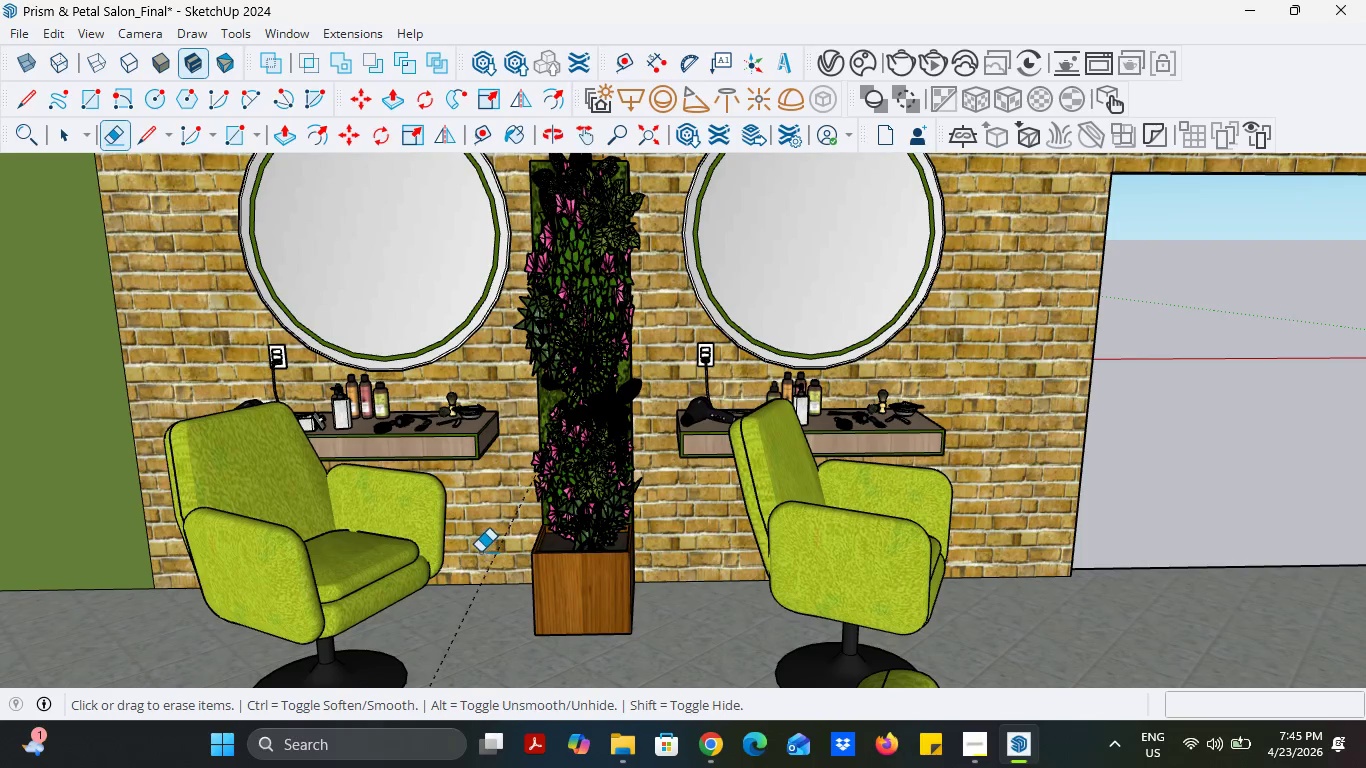 
left_click_drag(start_coordinate=[480, 552], to_coordinate=[488, 565])
 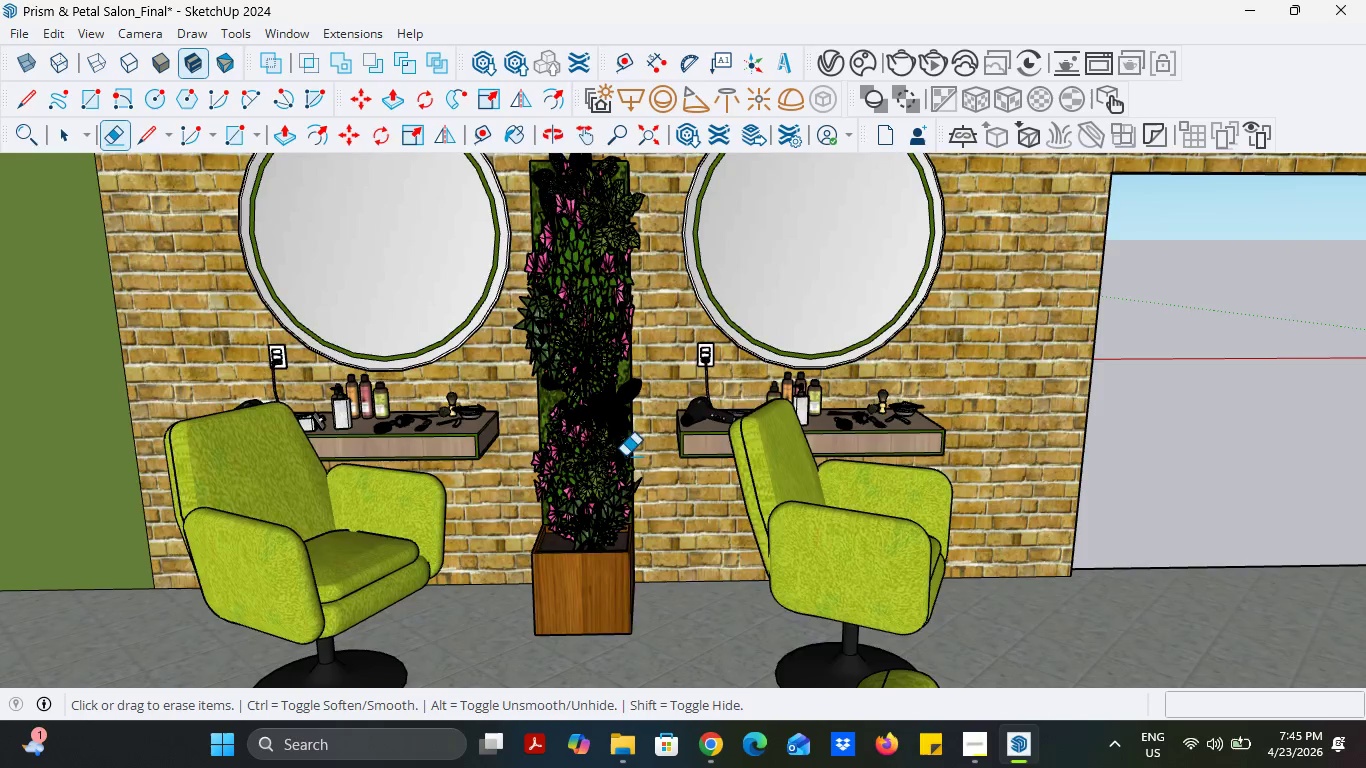 
scroll: coordinate [628, 449], scroll_direction: down, amount: 3.0
 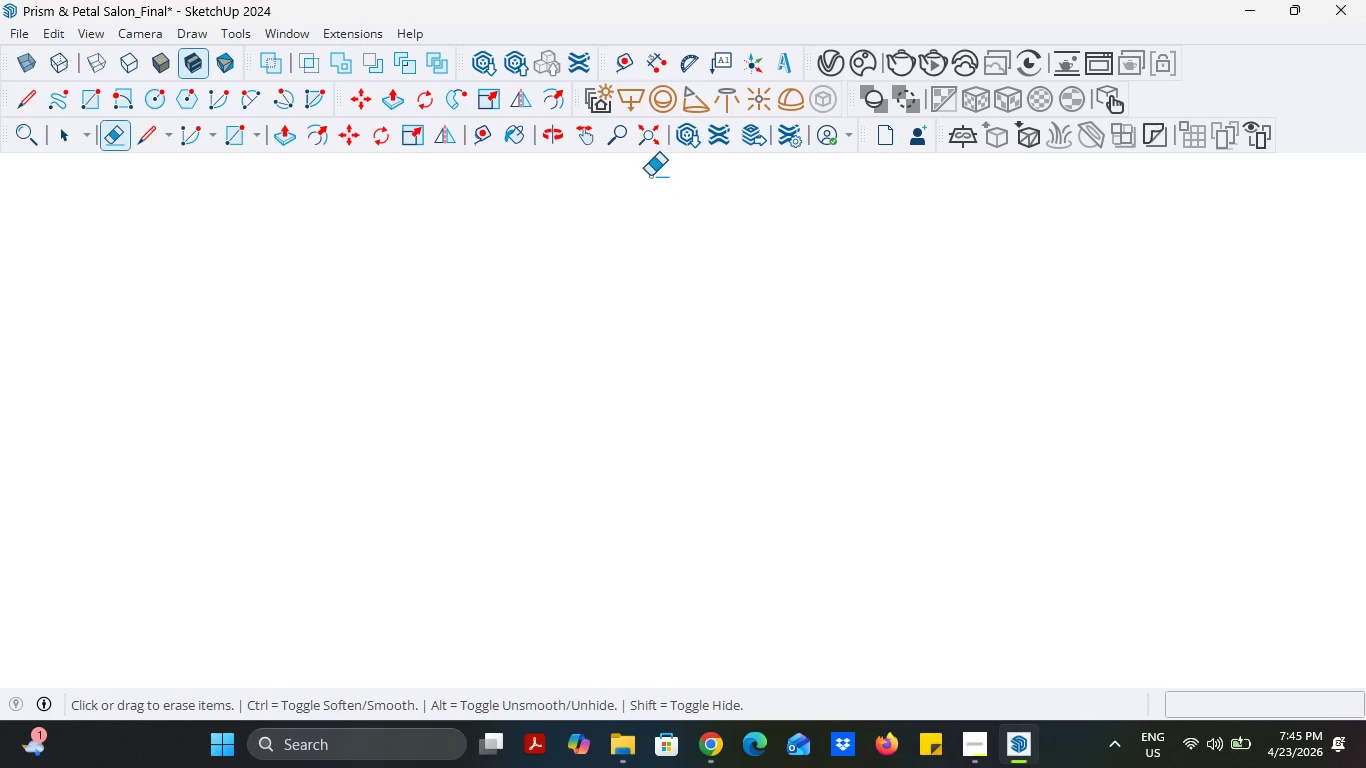 
left_click([643, 146])
 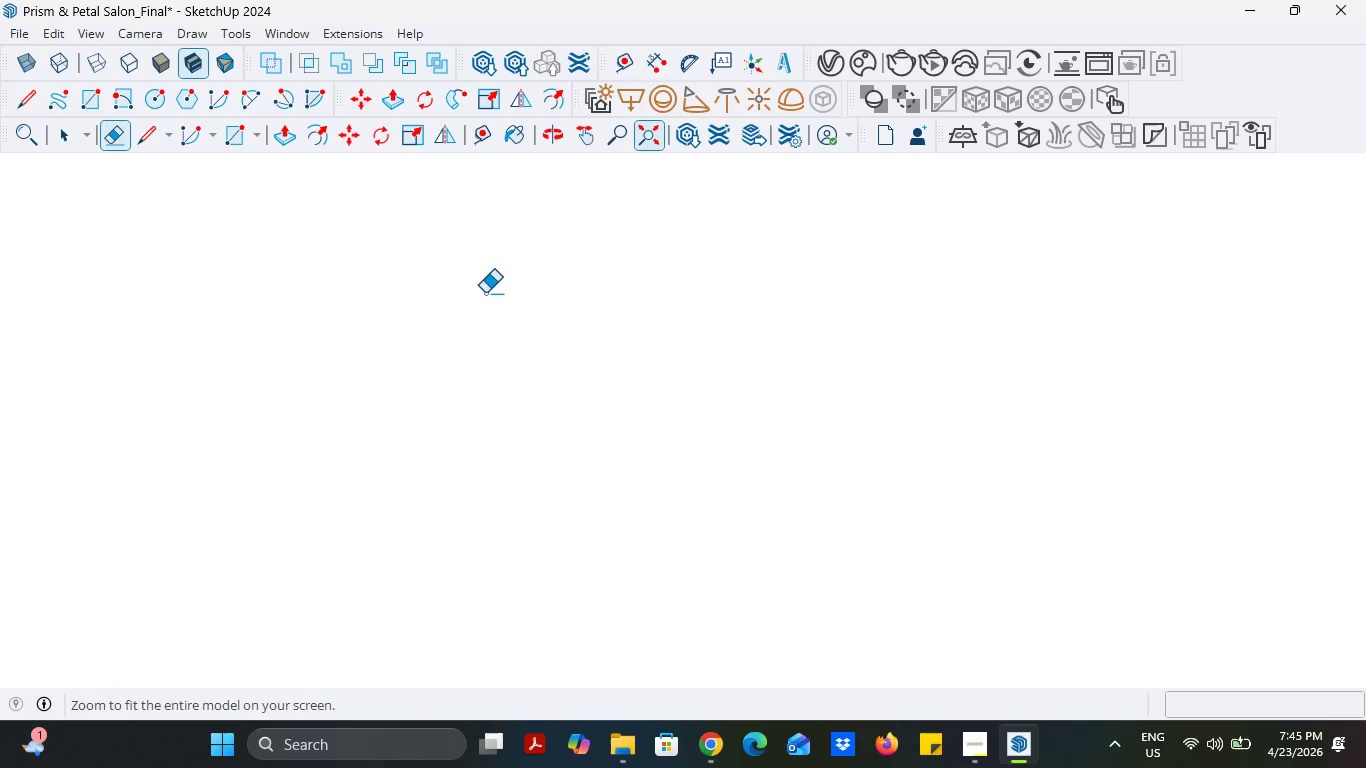 
scroll: coordinate [685, 254], scroll_direction: up, amount: 1.0
 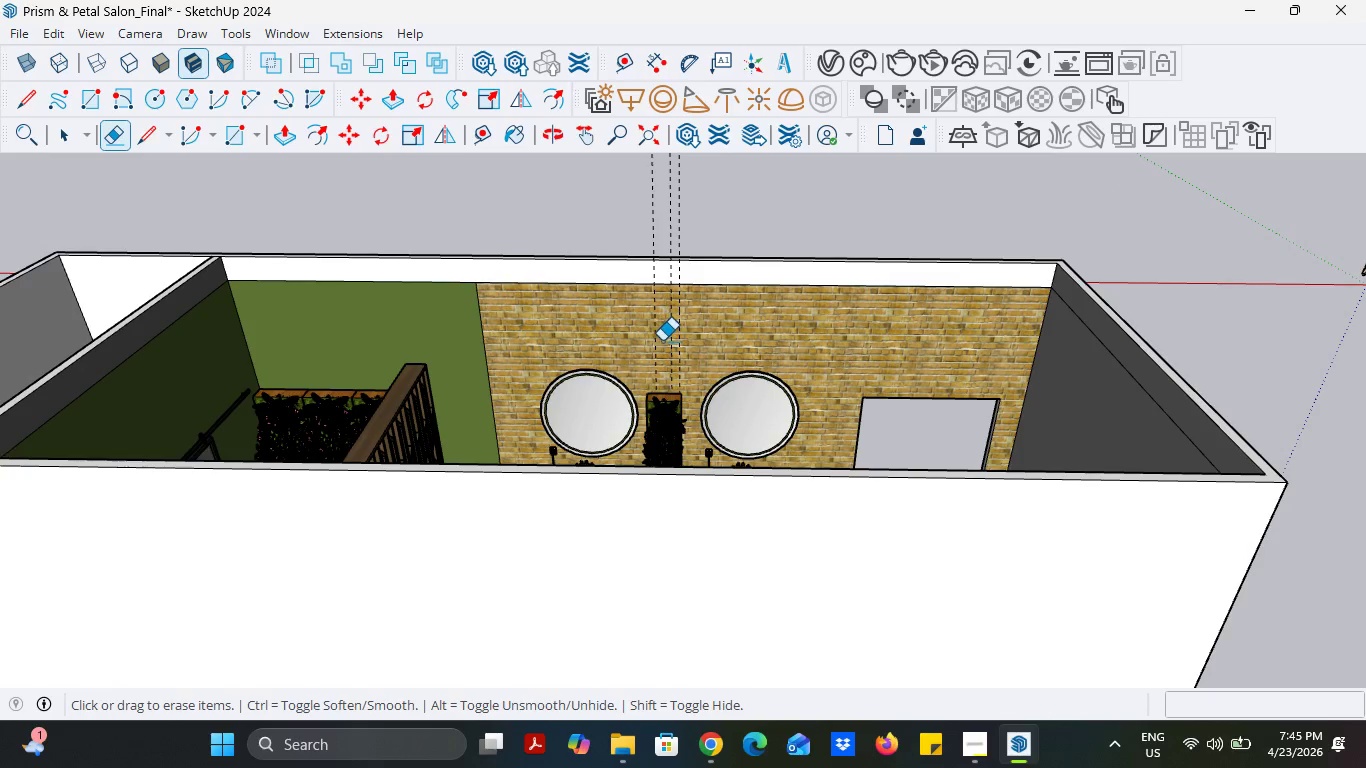 
left_click_drag(start_coordinate=[654, 340], to_coordinate=[688, 340])
 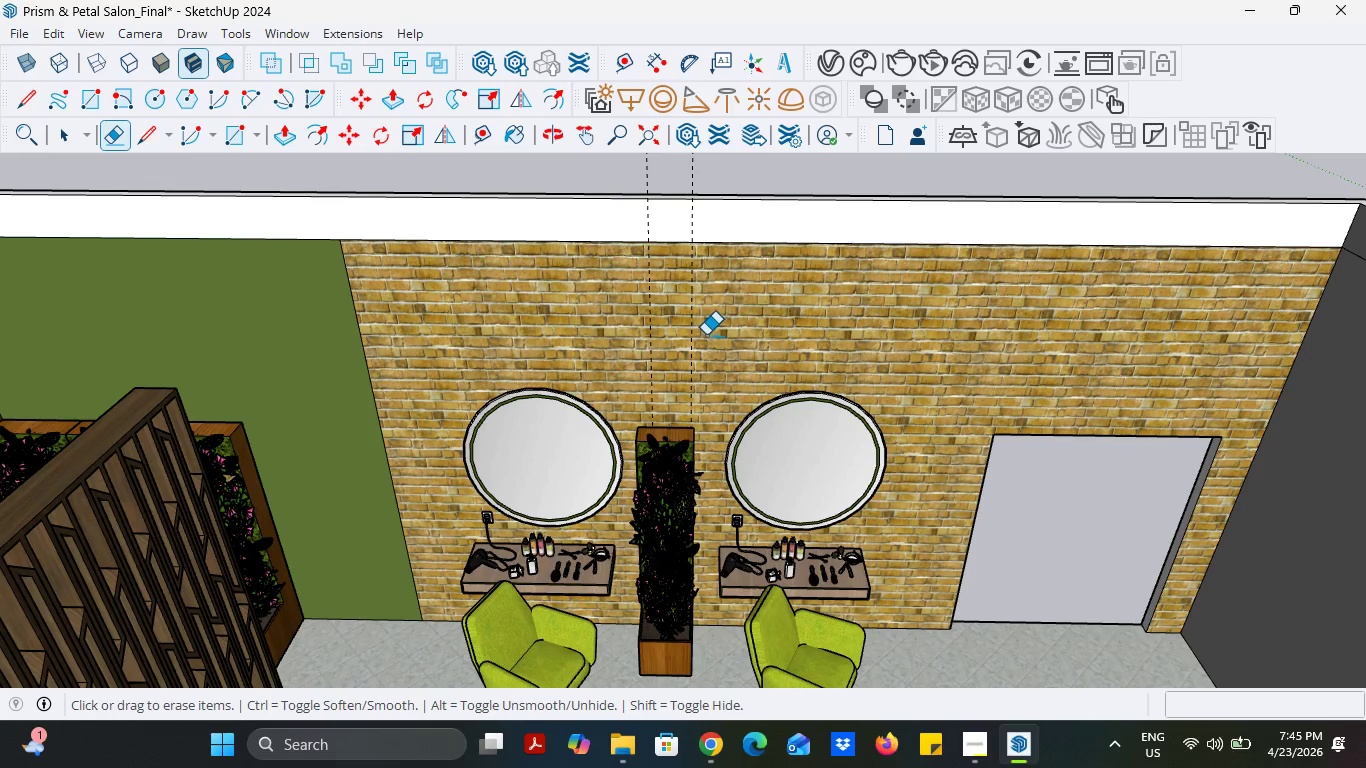 
scroll: coordinate [663, 342], scroll_direction: up, amount: 6.0
 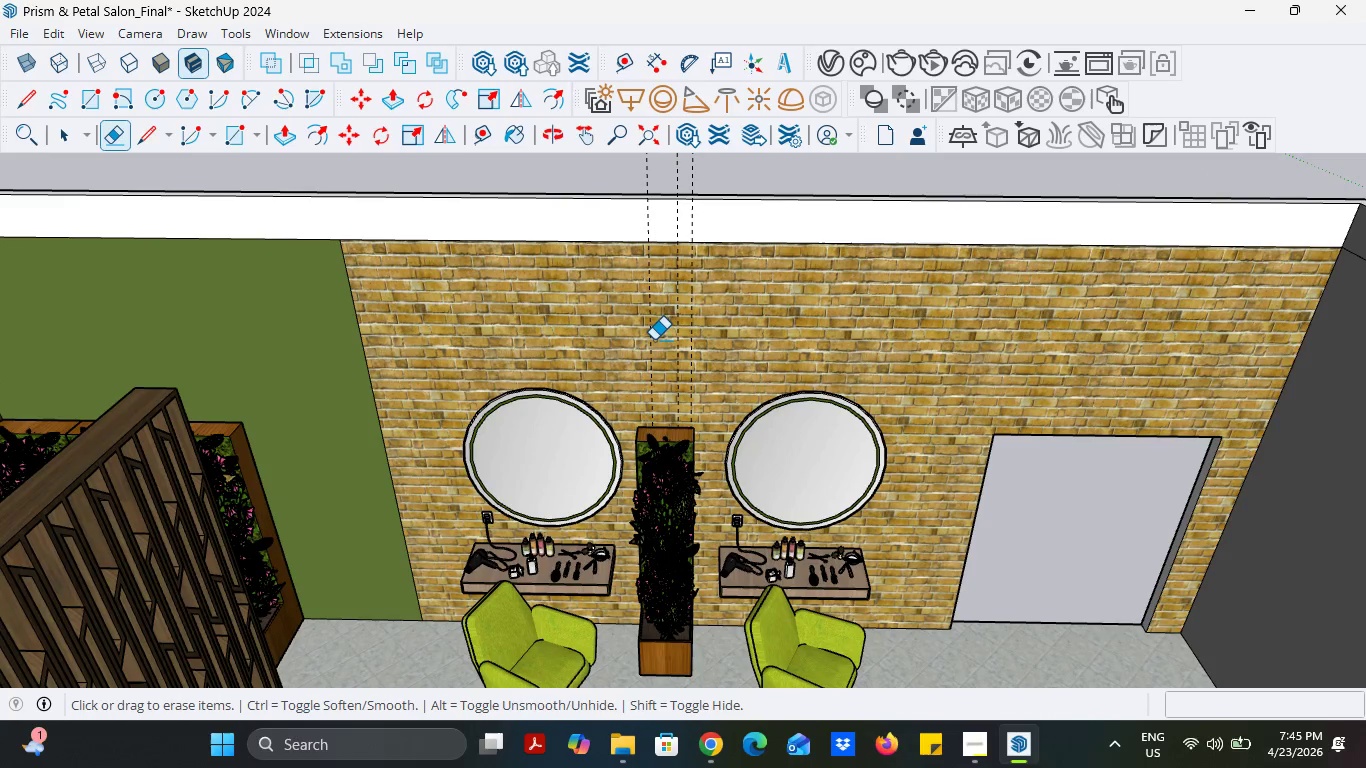 
left_click_drag(start_coordinate=[706, 332], to_coordinate=[644, 330])
 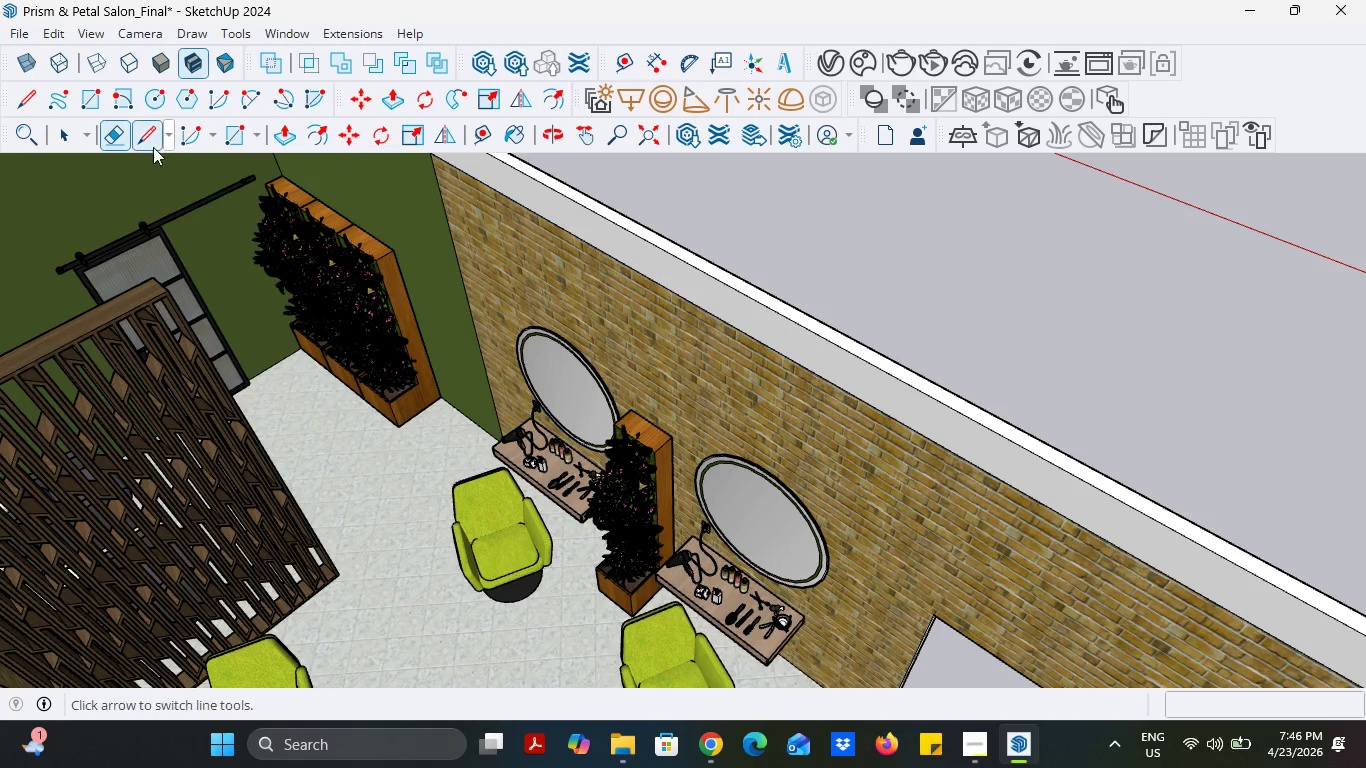 
left_click([62, 131])
 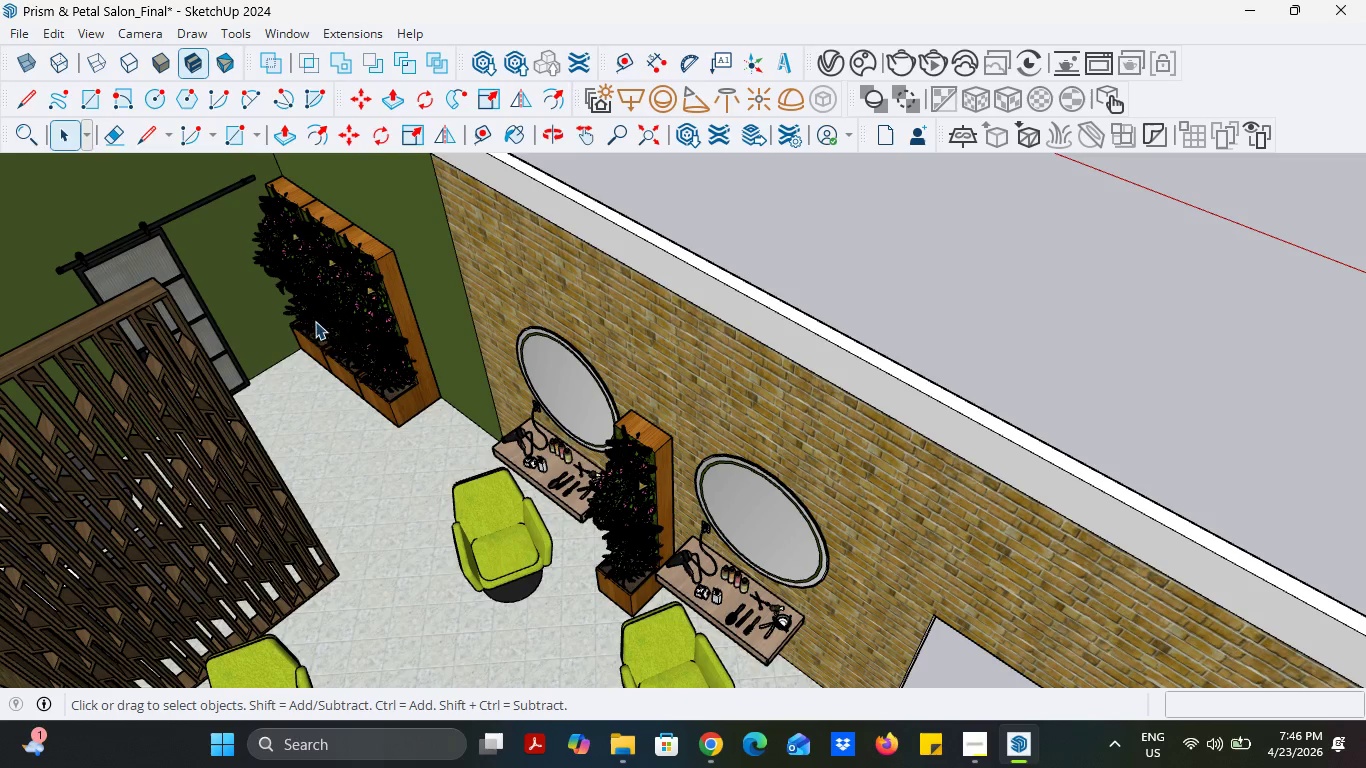 
left_click([353, 334])
 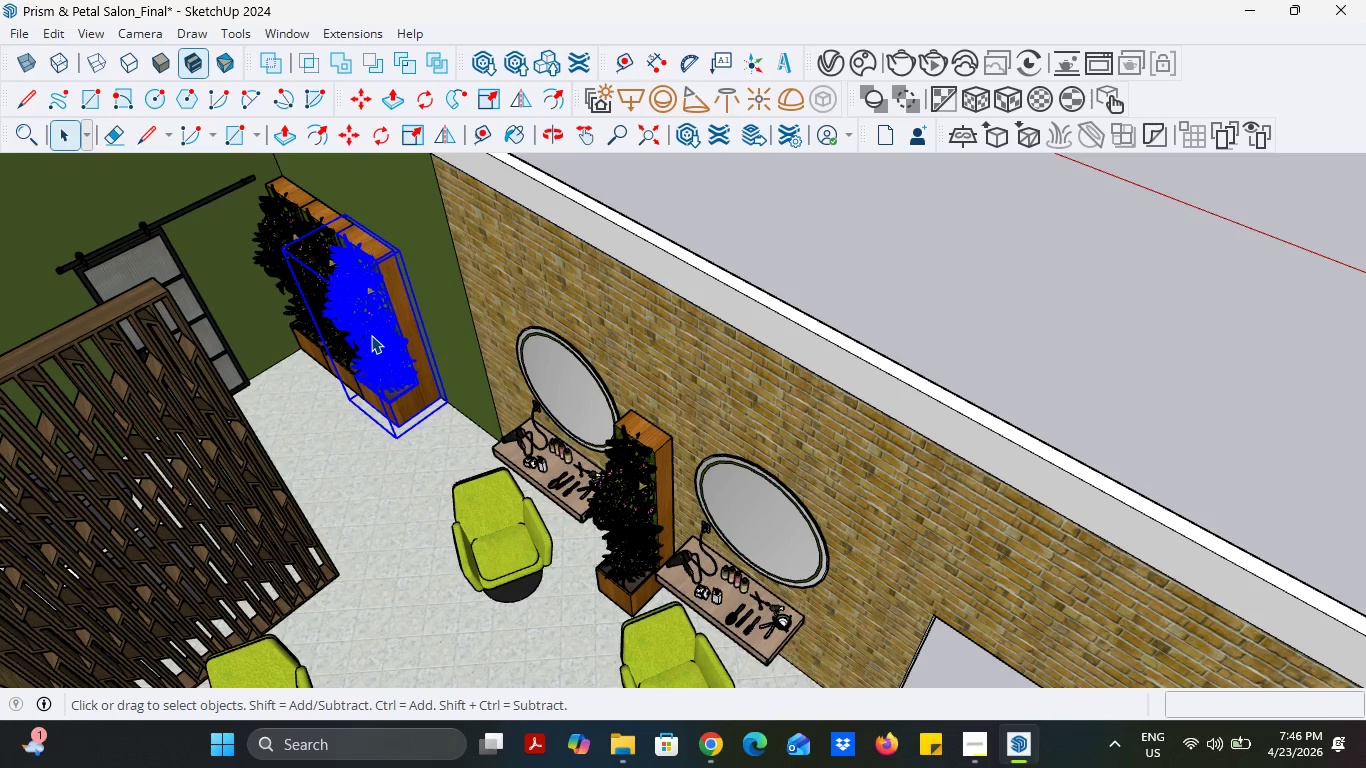 
key(Delete)
 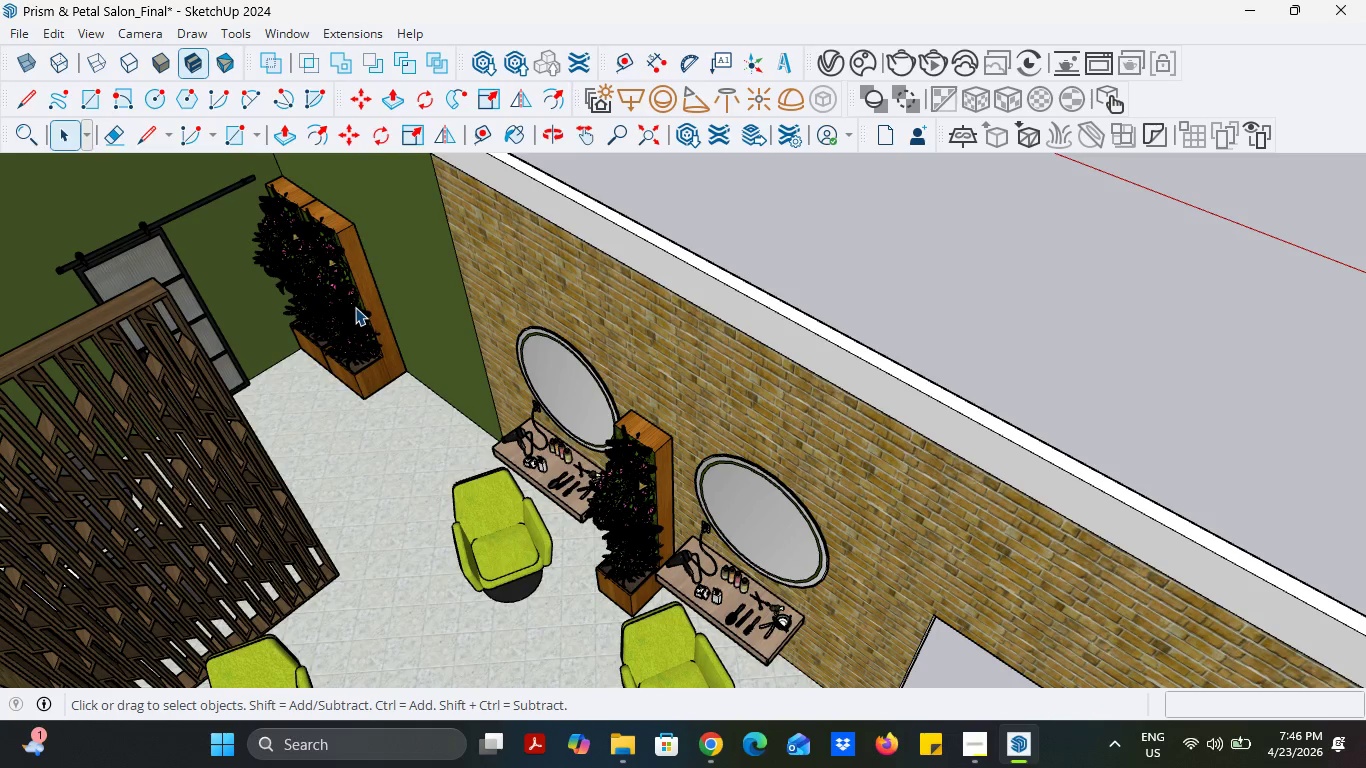 
key(Delete)
 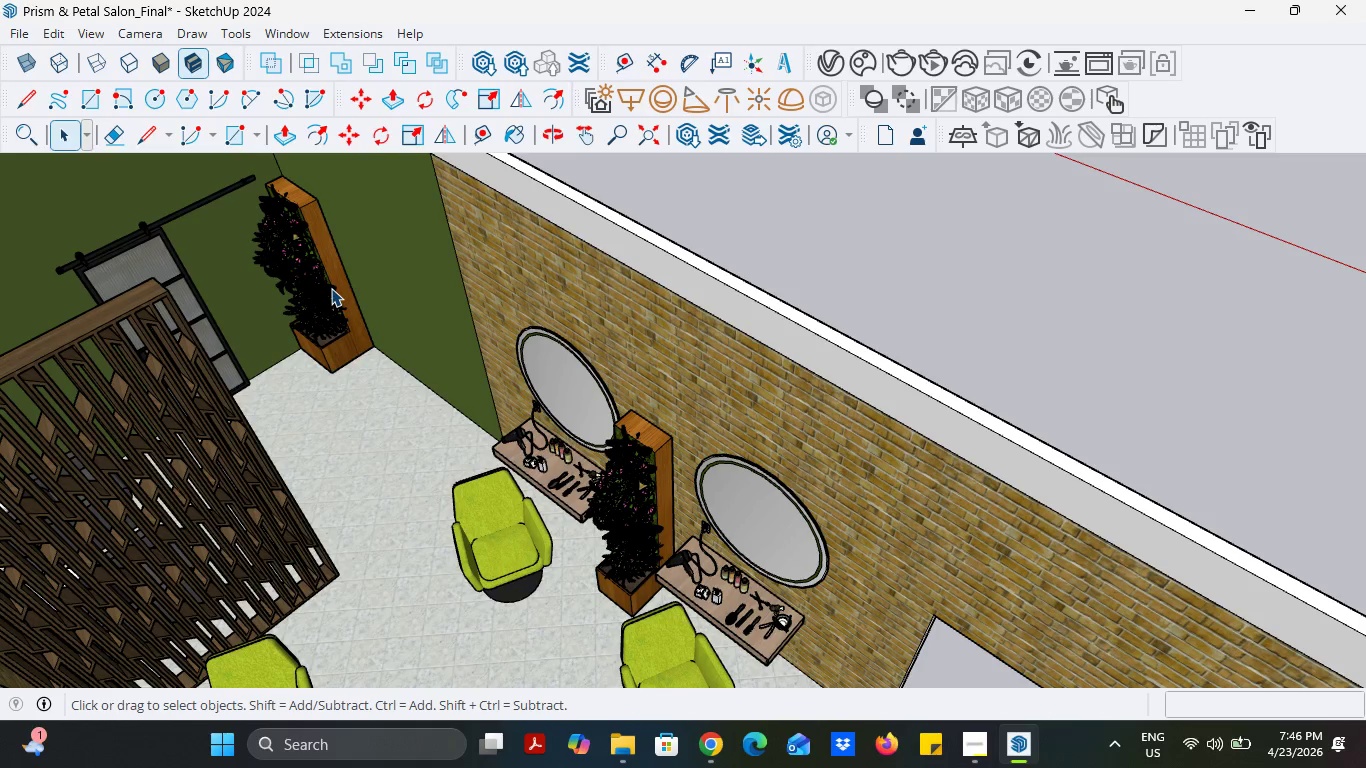 
left_click([331, 288])
 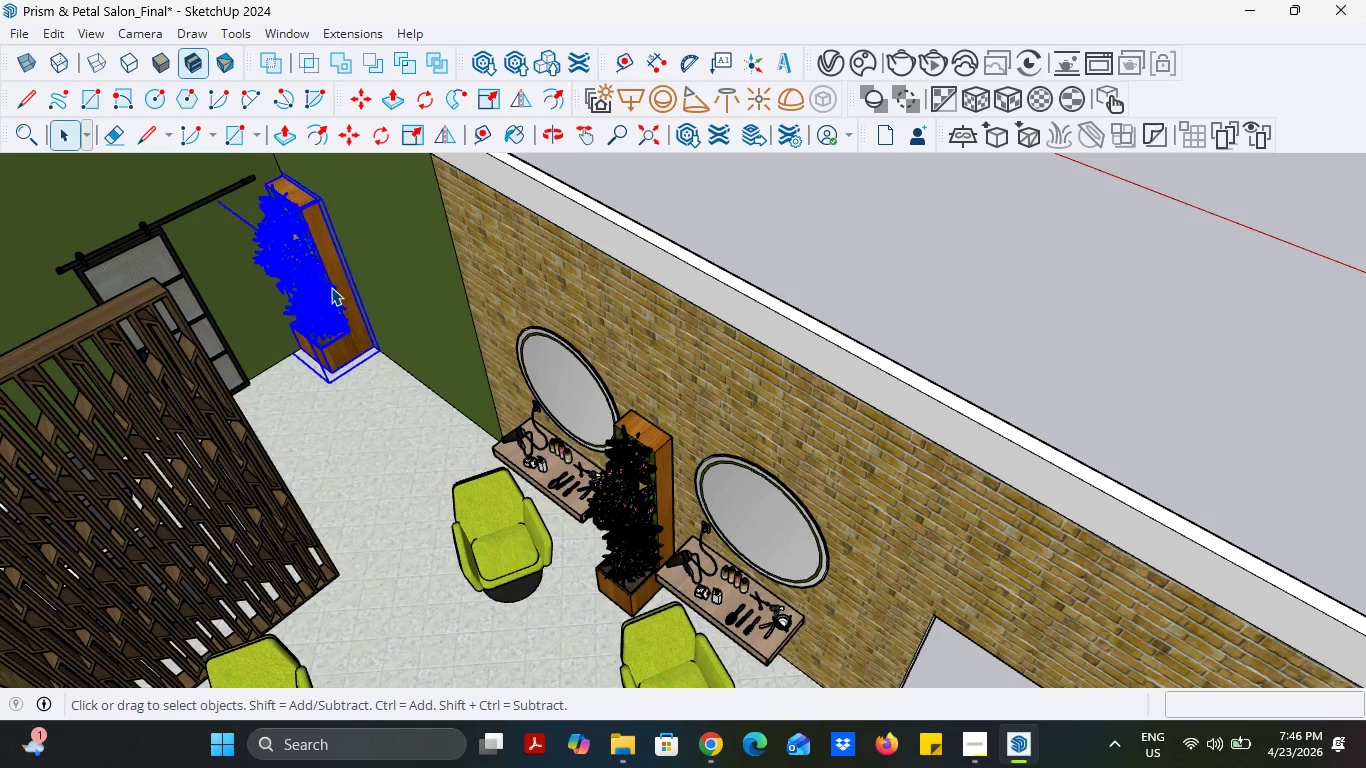 
key(Delete)
 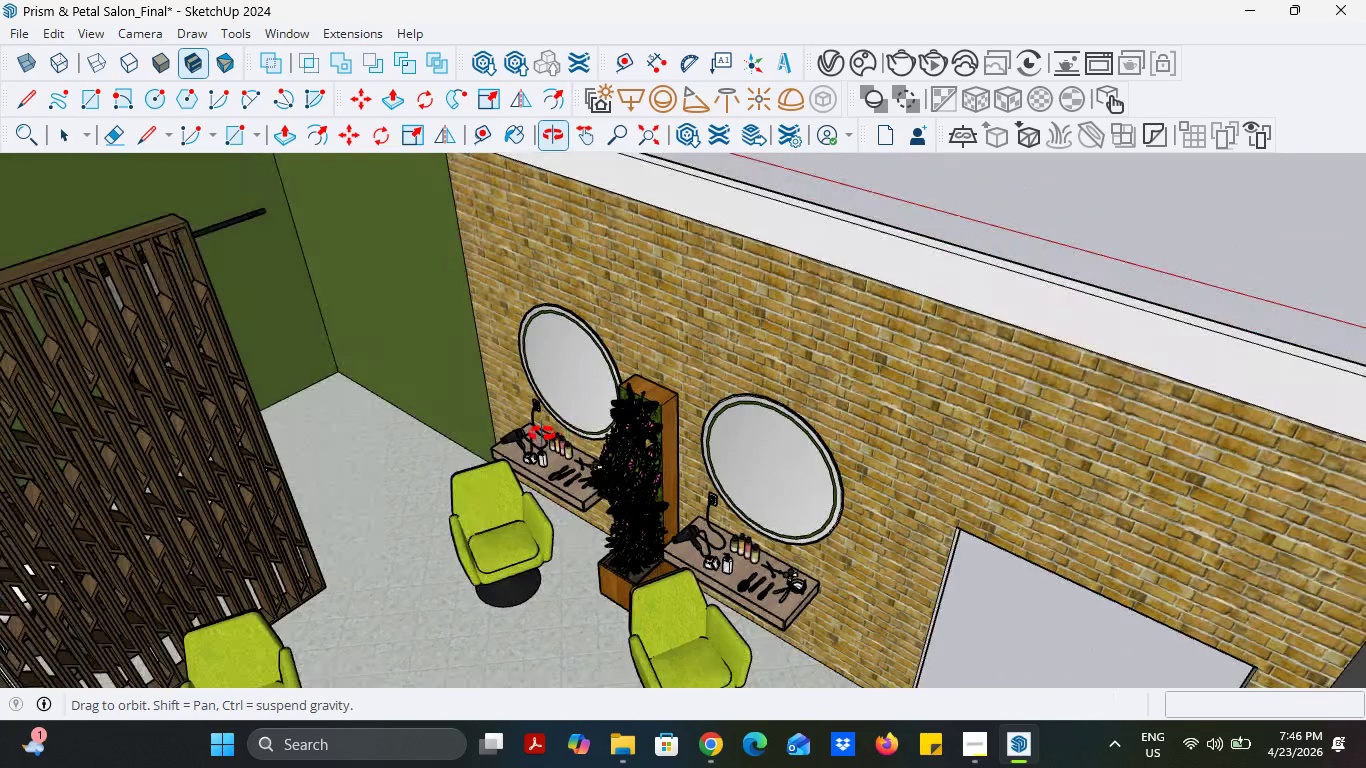 
scroll: coordinate [577, 488], scroll_direction: down, amount: 6.0
 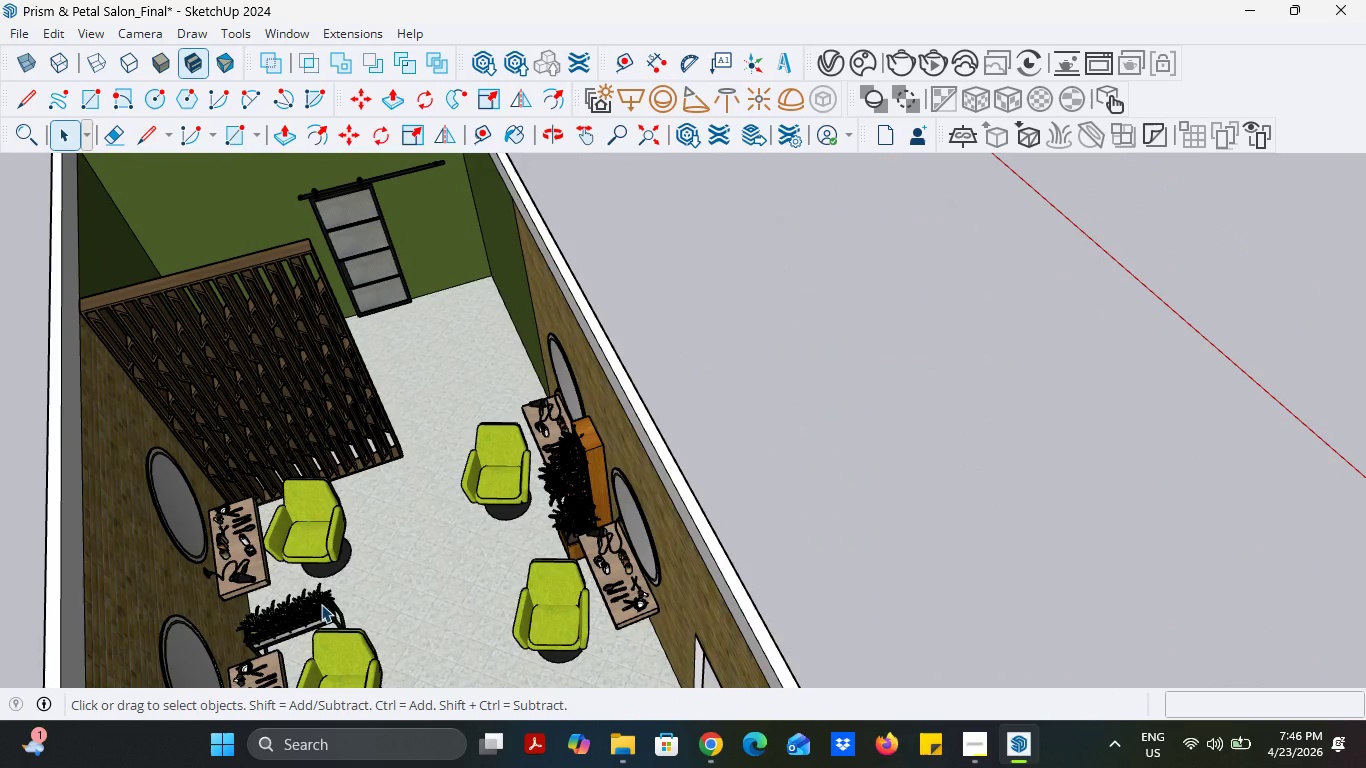 
left_click([307, 612])
 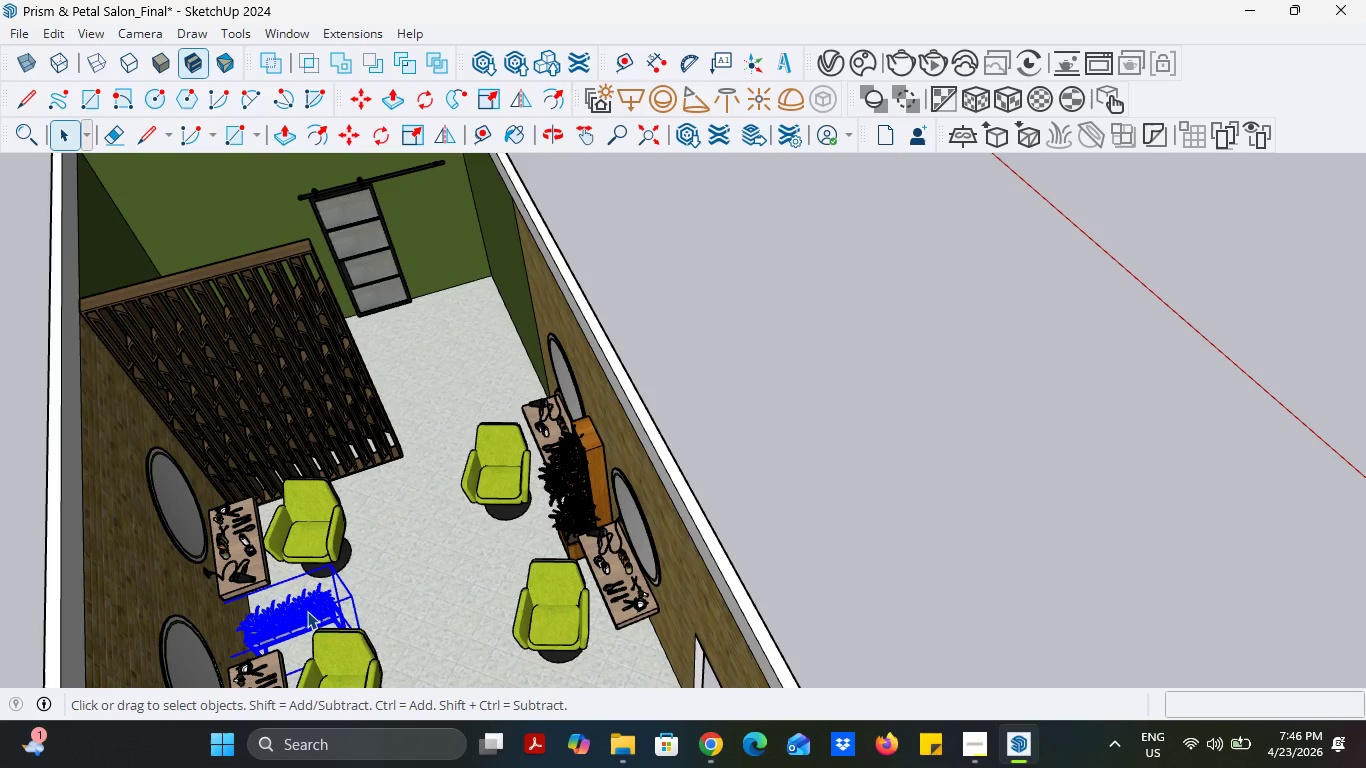 
key(Delete)
 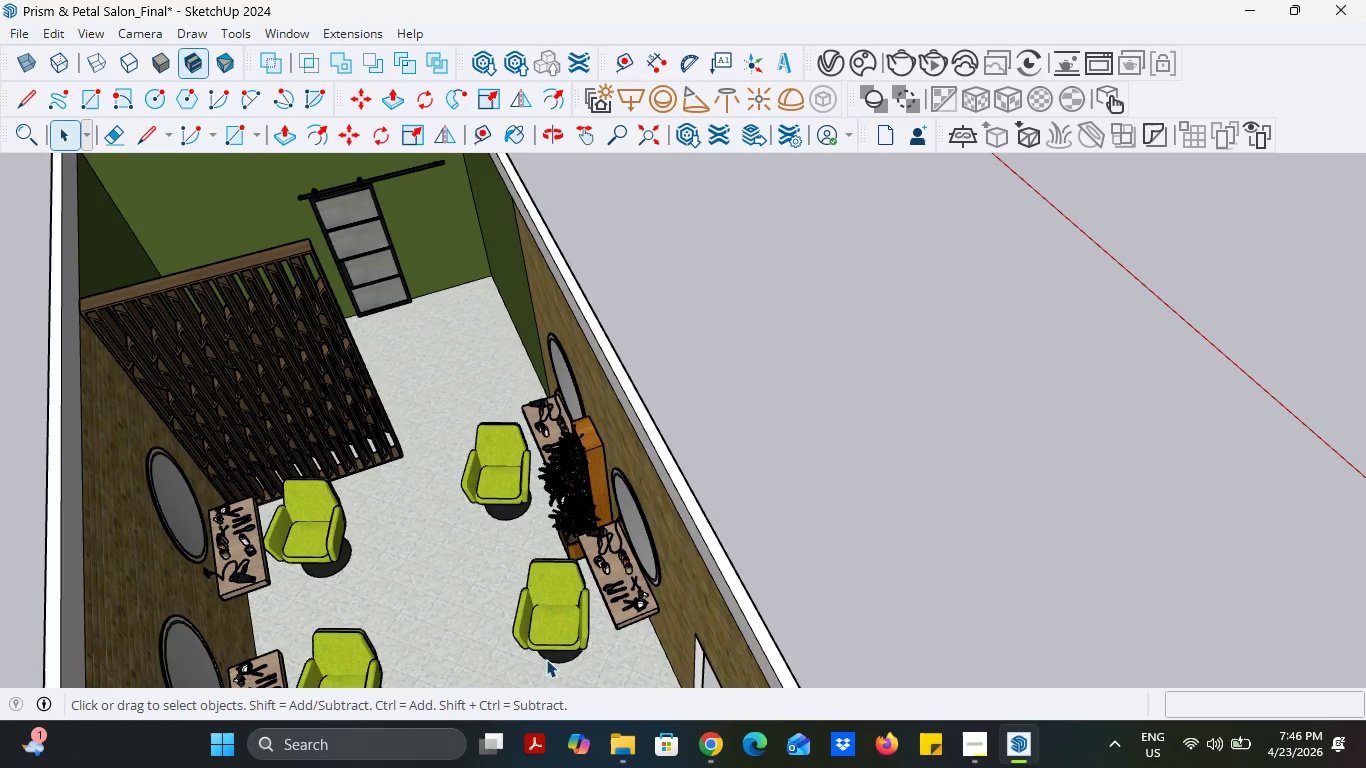 
scroll: coordinate [548, 520], scroll_direction: up, amount: 9.0
 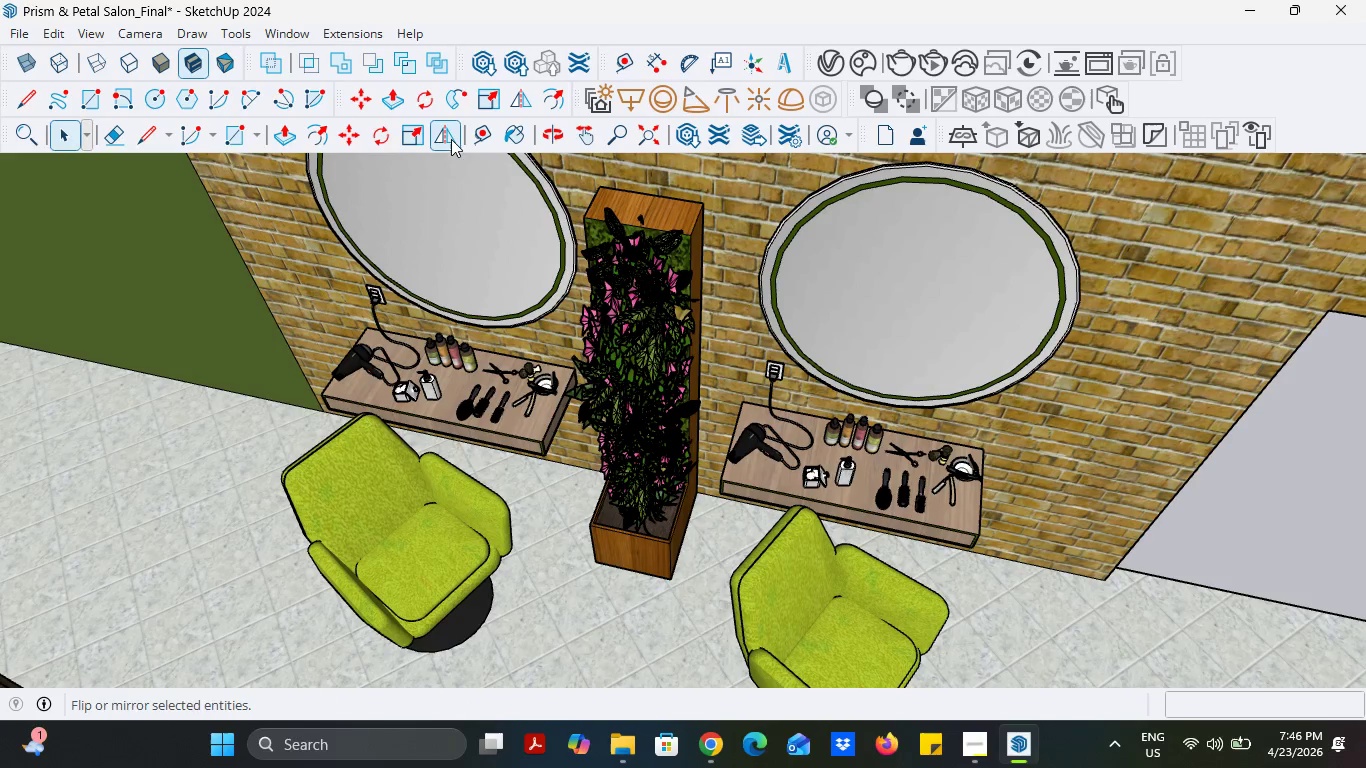 
left_click([630, 402])
 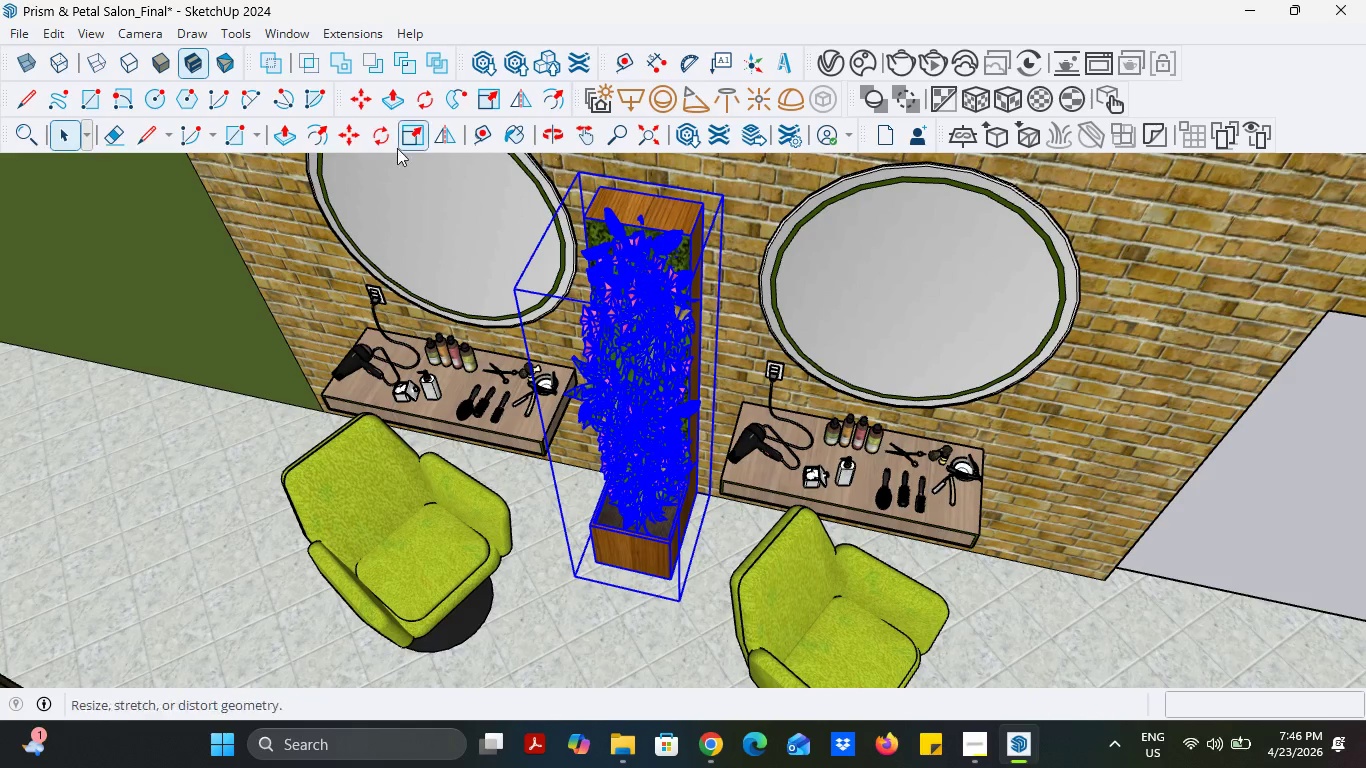 
hold_key(key=ControlLeft, duration=0.52)
left_click([355, 140])
 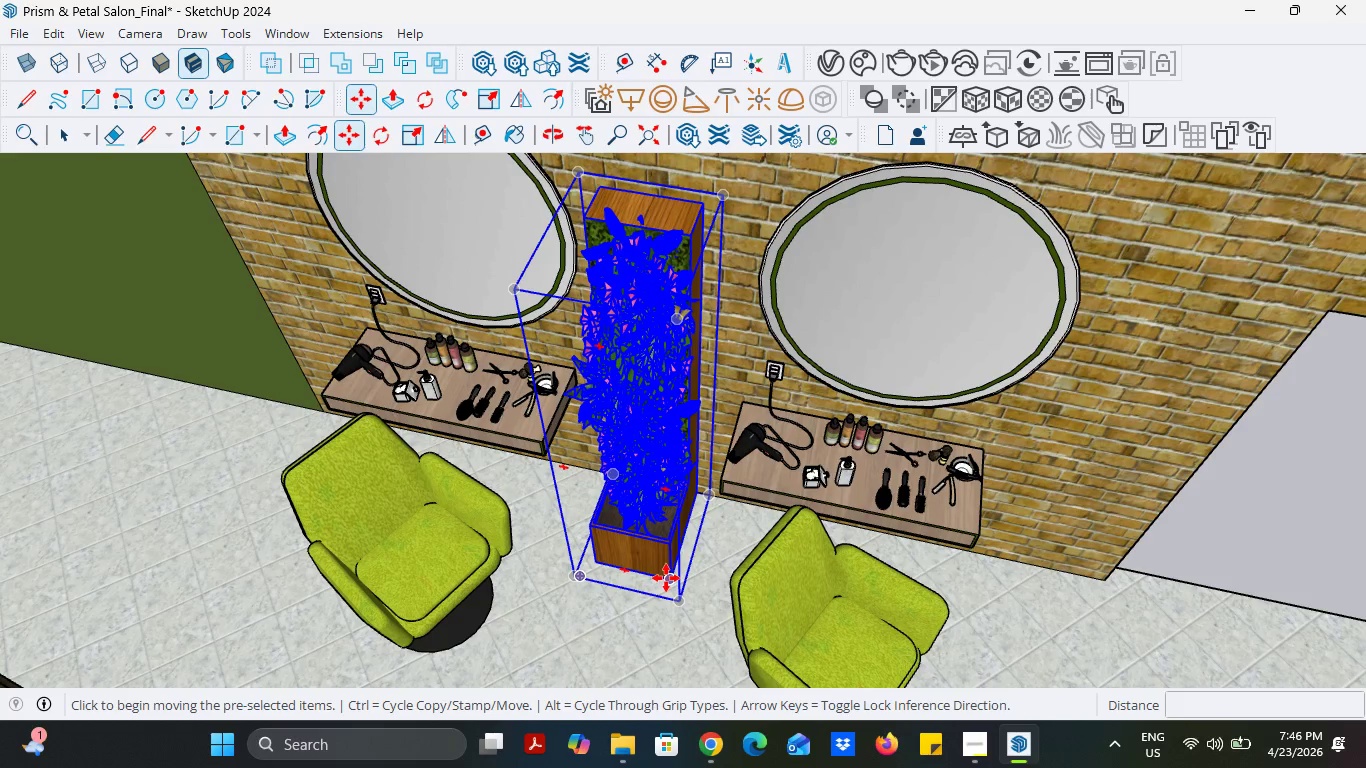 
left_click([666, 579])
 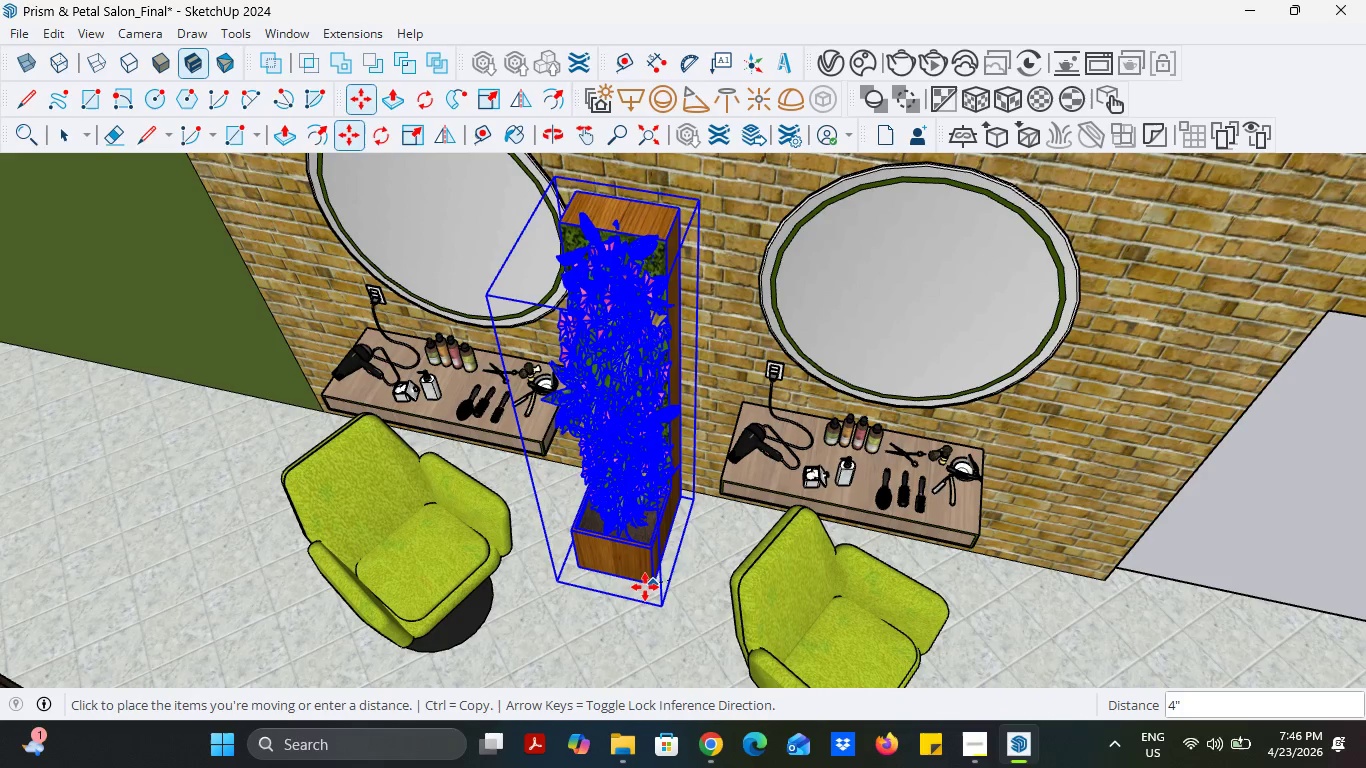 
key(Control+ControlLeft)
 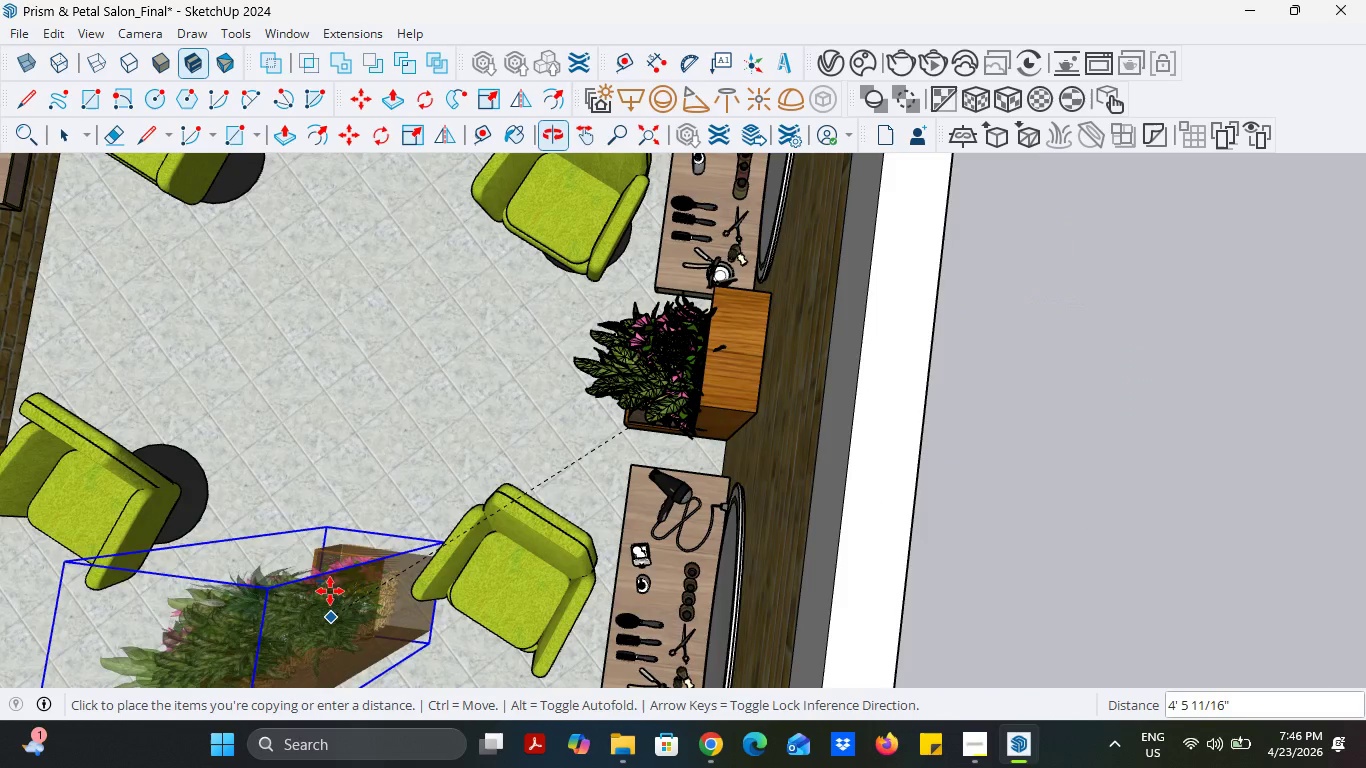 
scroll: coordinate [509, 495], scroll_direction: down, amount: 5.0
 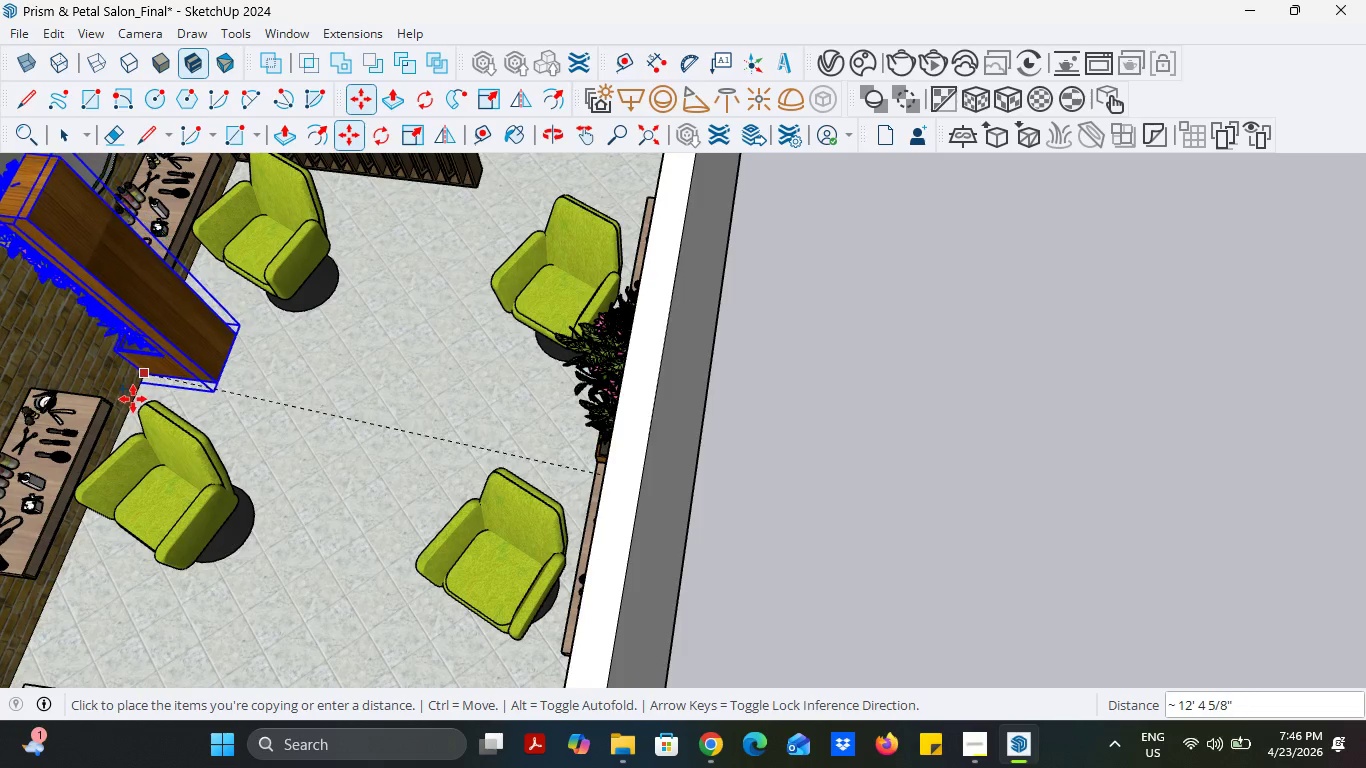 
wait(6.28)
 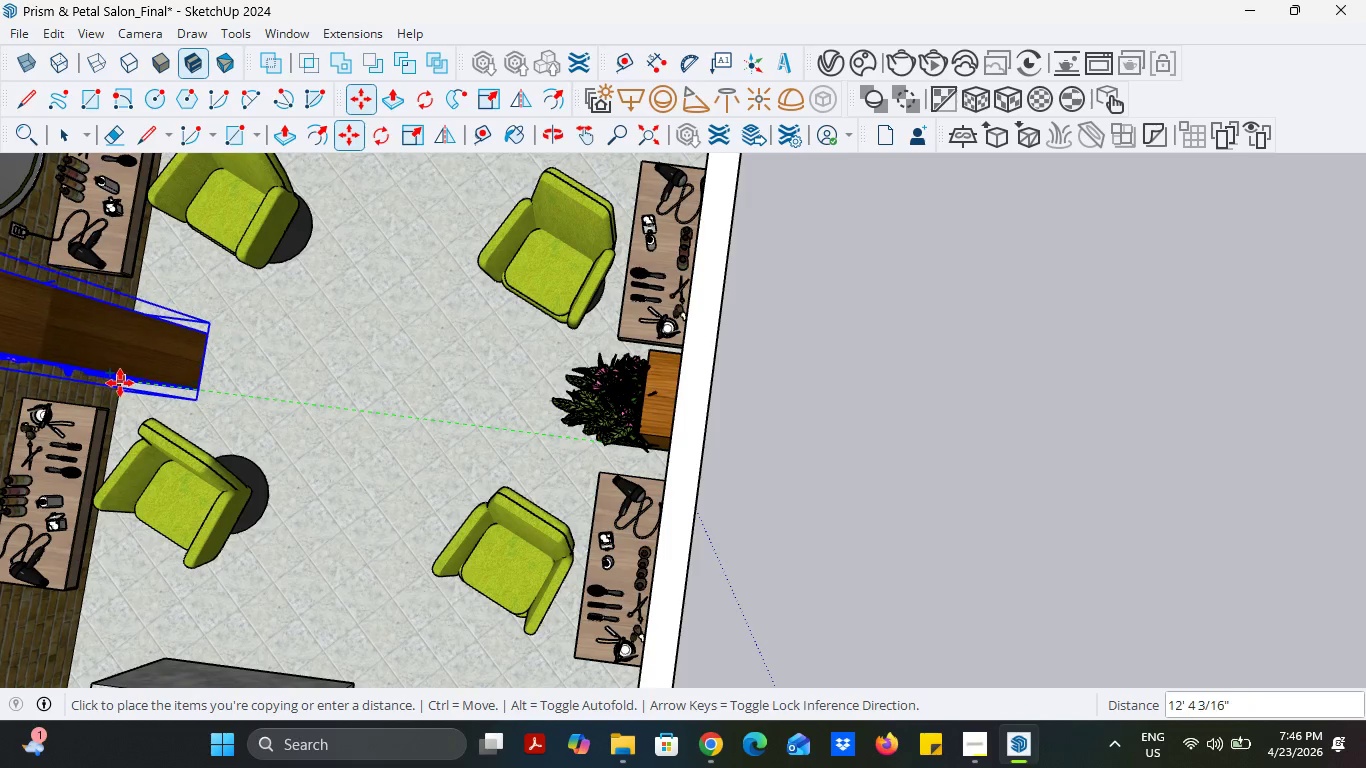 
left_click([127, 414])
 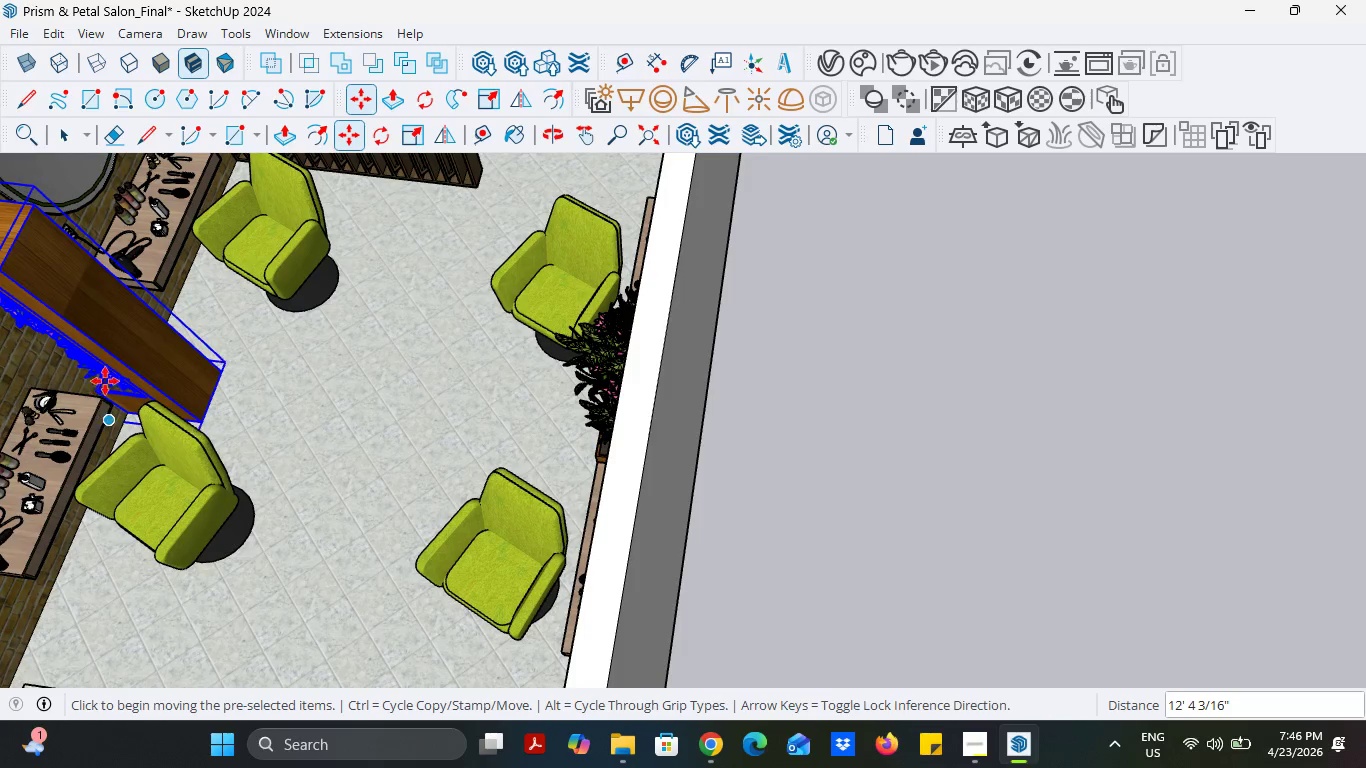 
scroll: coordinate [153, 300], scroll_direction: up, amount: 3.0
 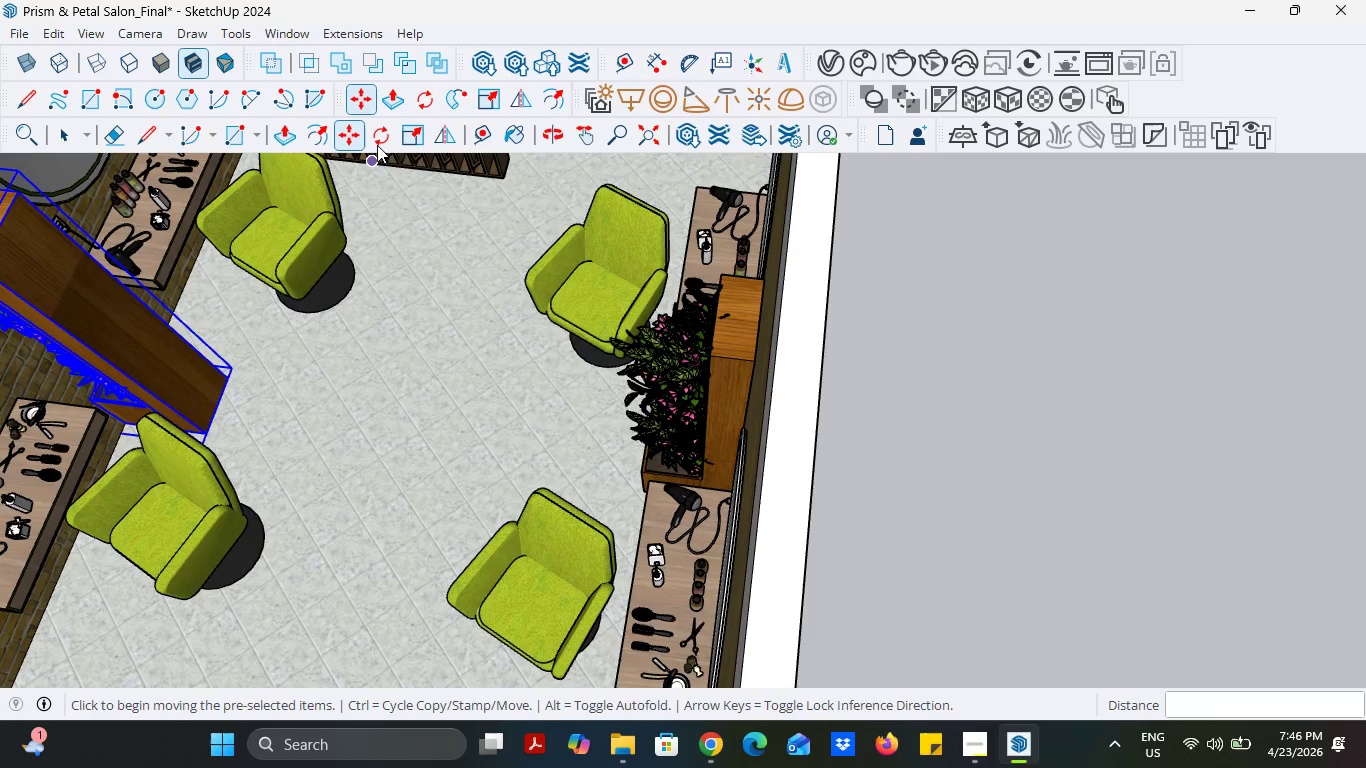 
left_click([379, 143])
 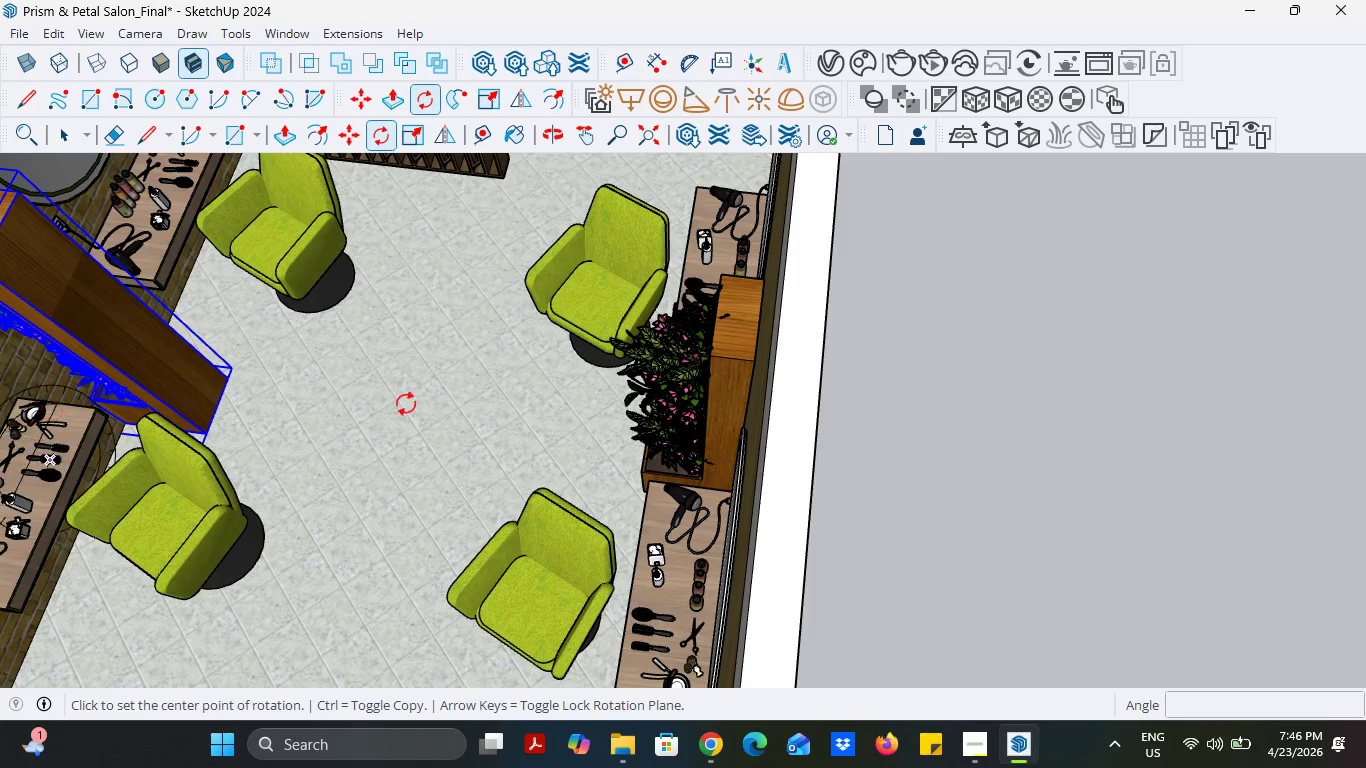 
scroll: coordinate [562, 416], scroll_direction: down, amount: 11.0
 